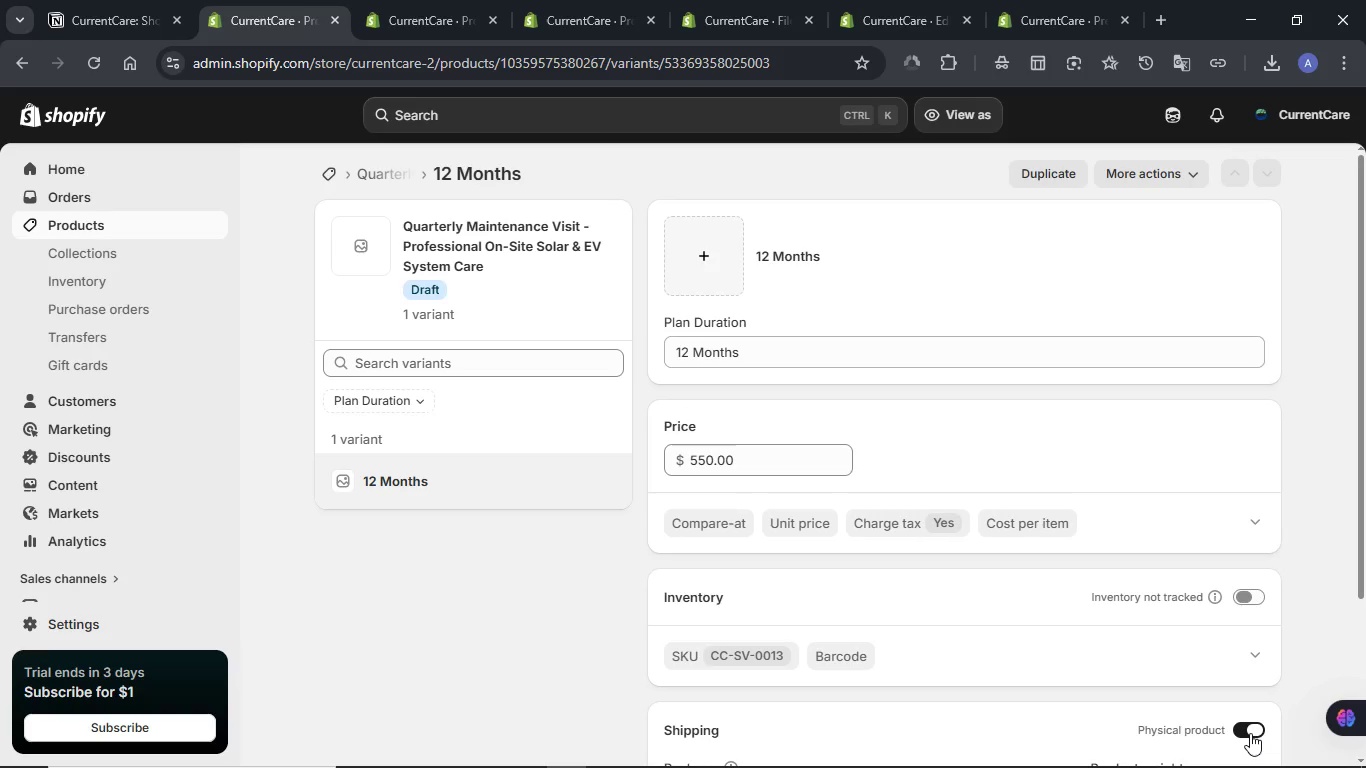 
left_click([1250, 733])
 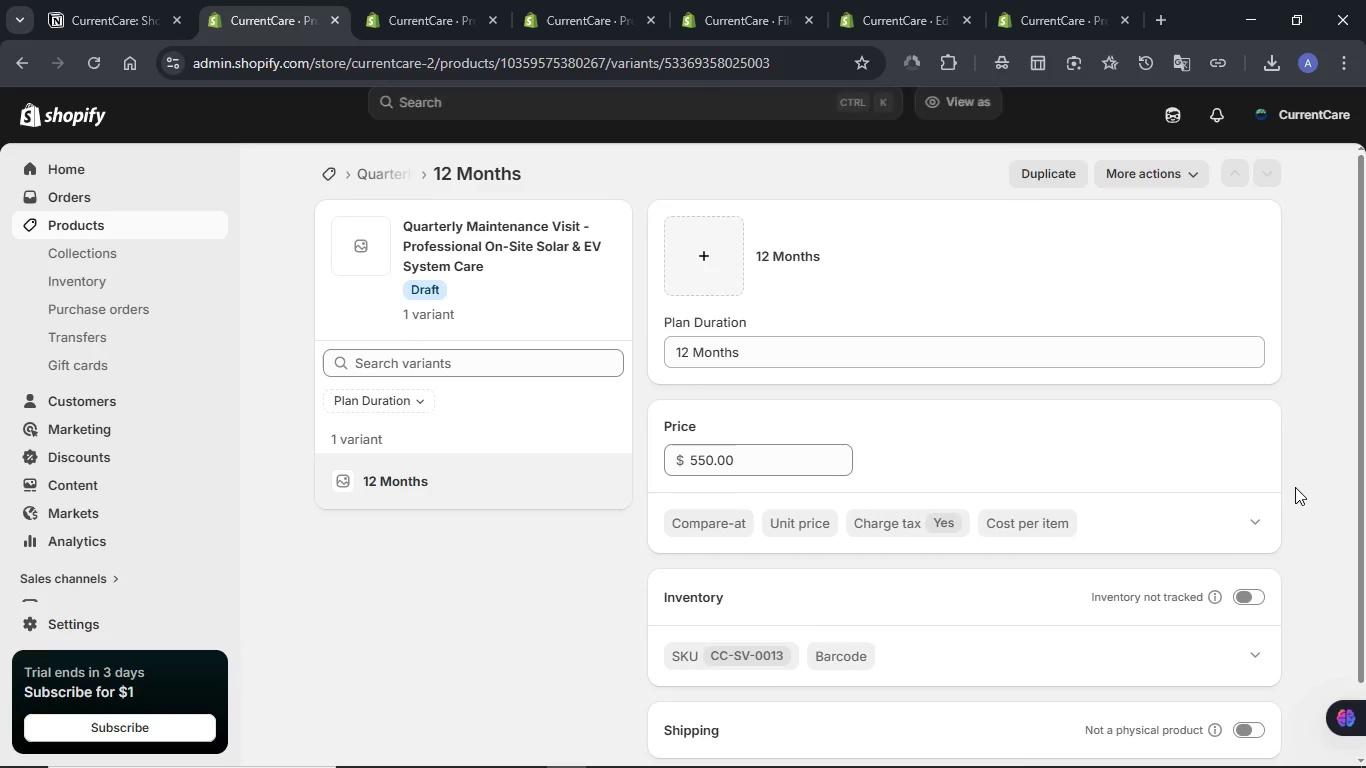 
scroll: coordinate [1295, 487], scroll_direction: down, amount: 1.0
 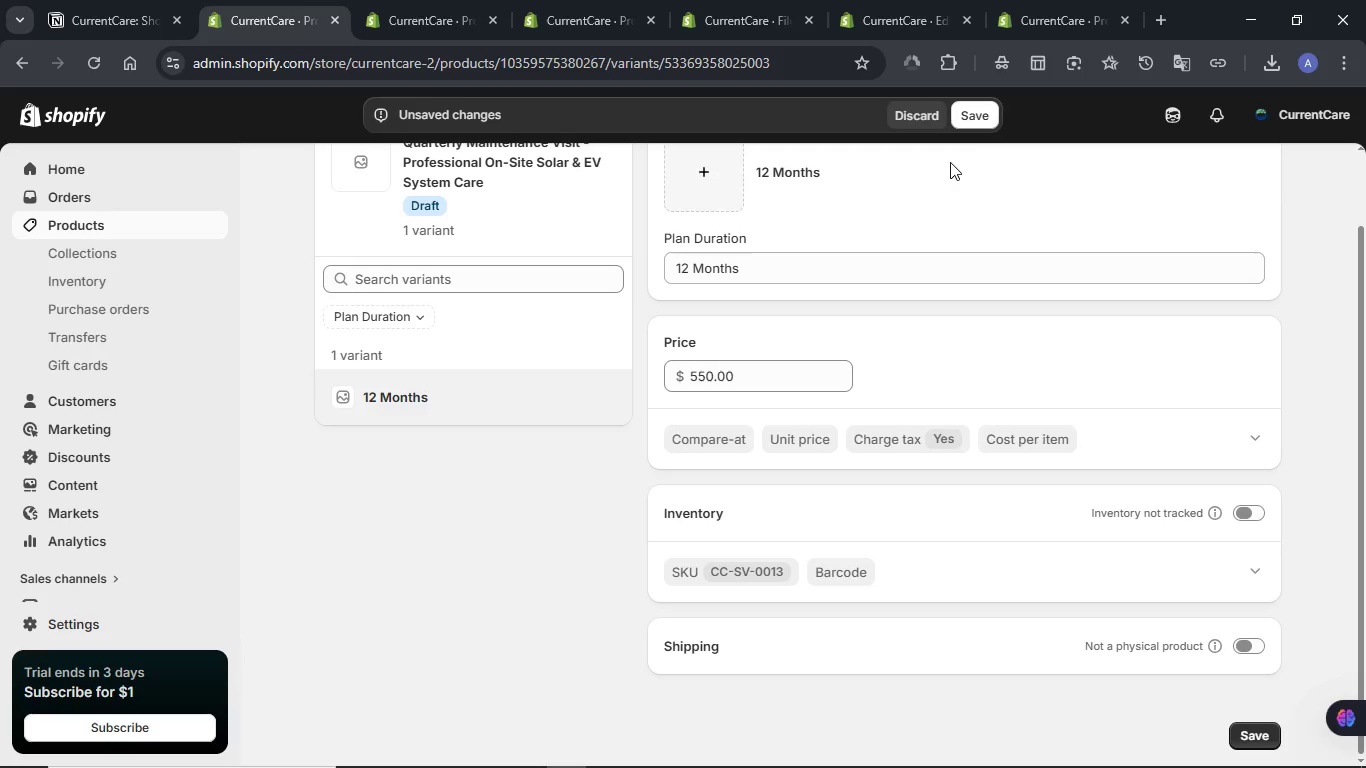 
left_click([982, 124])
 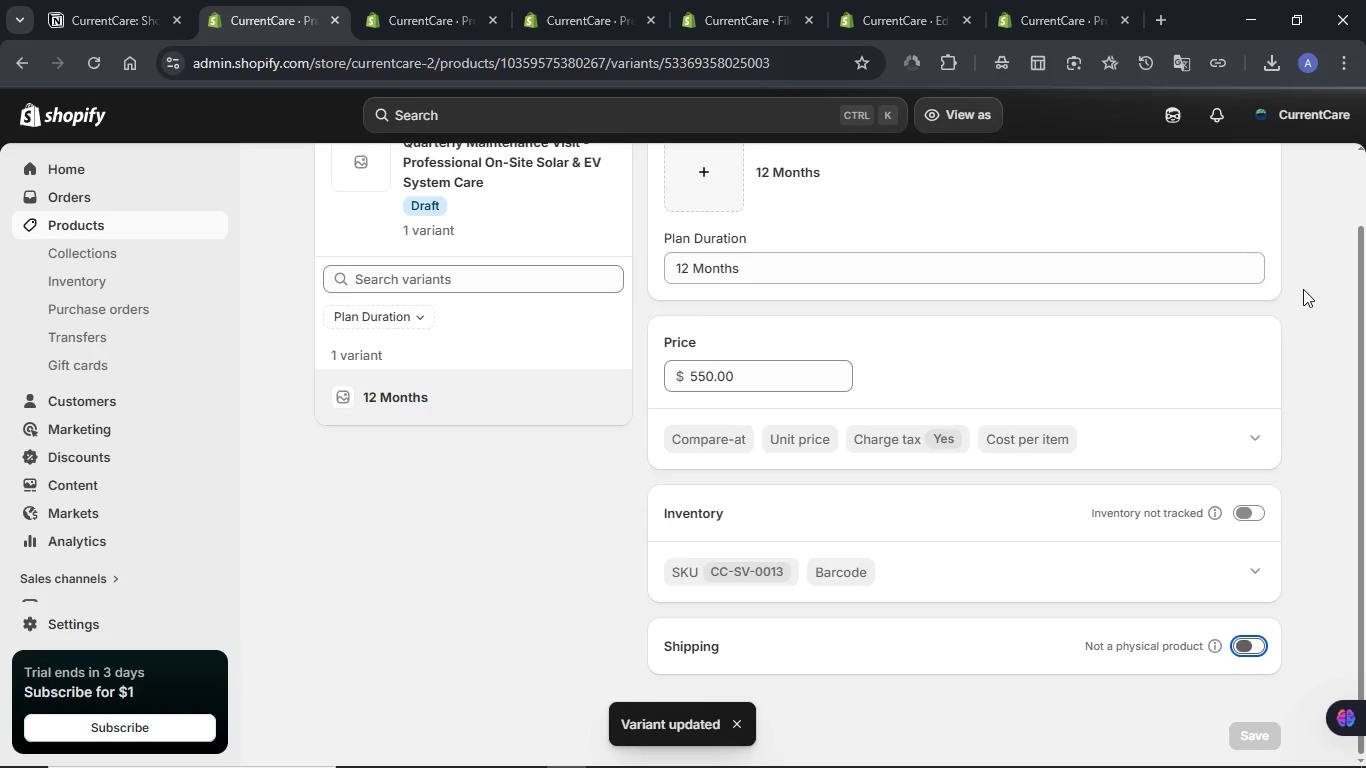 
wait(7.25)
 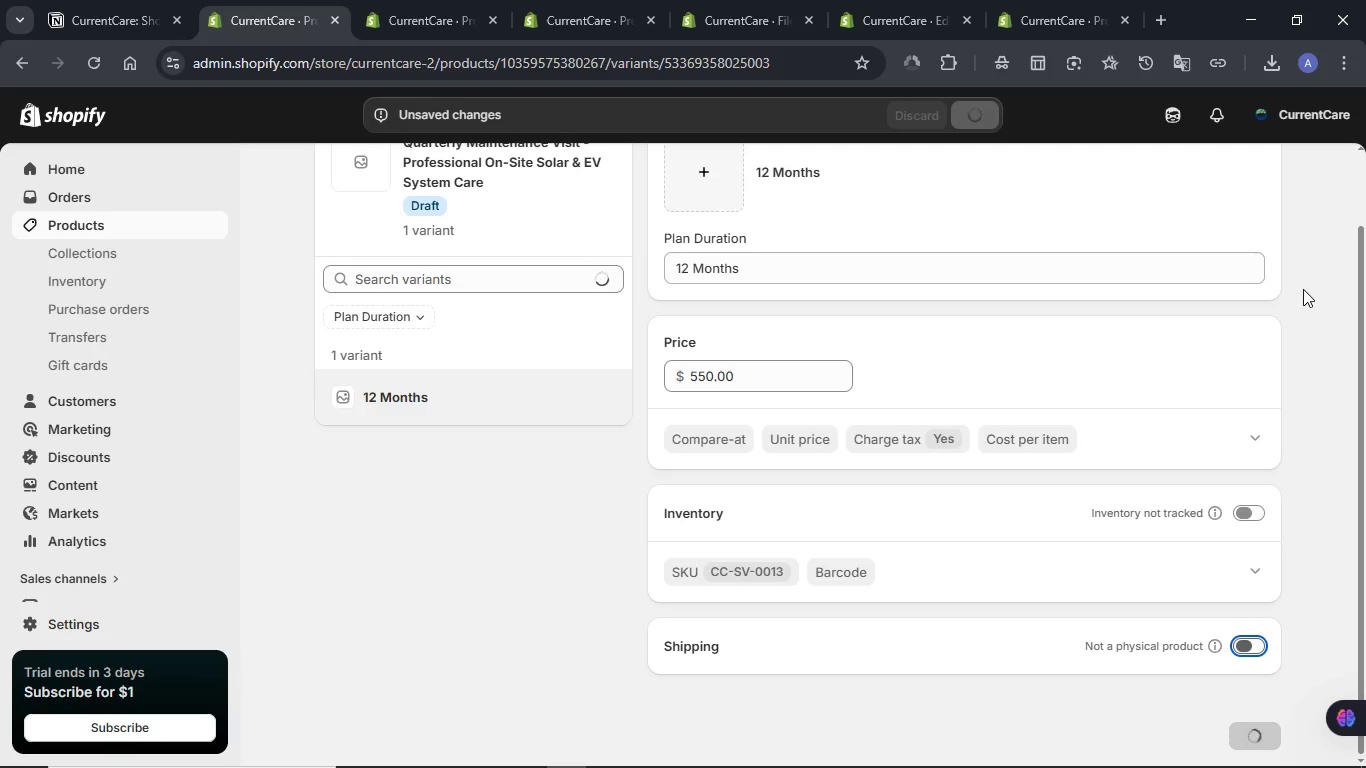 
left_click([1303, 289])
 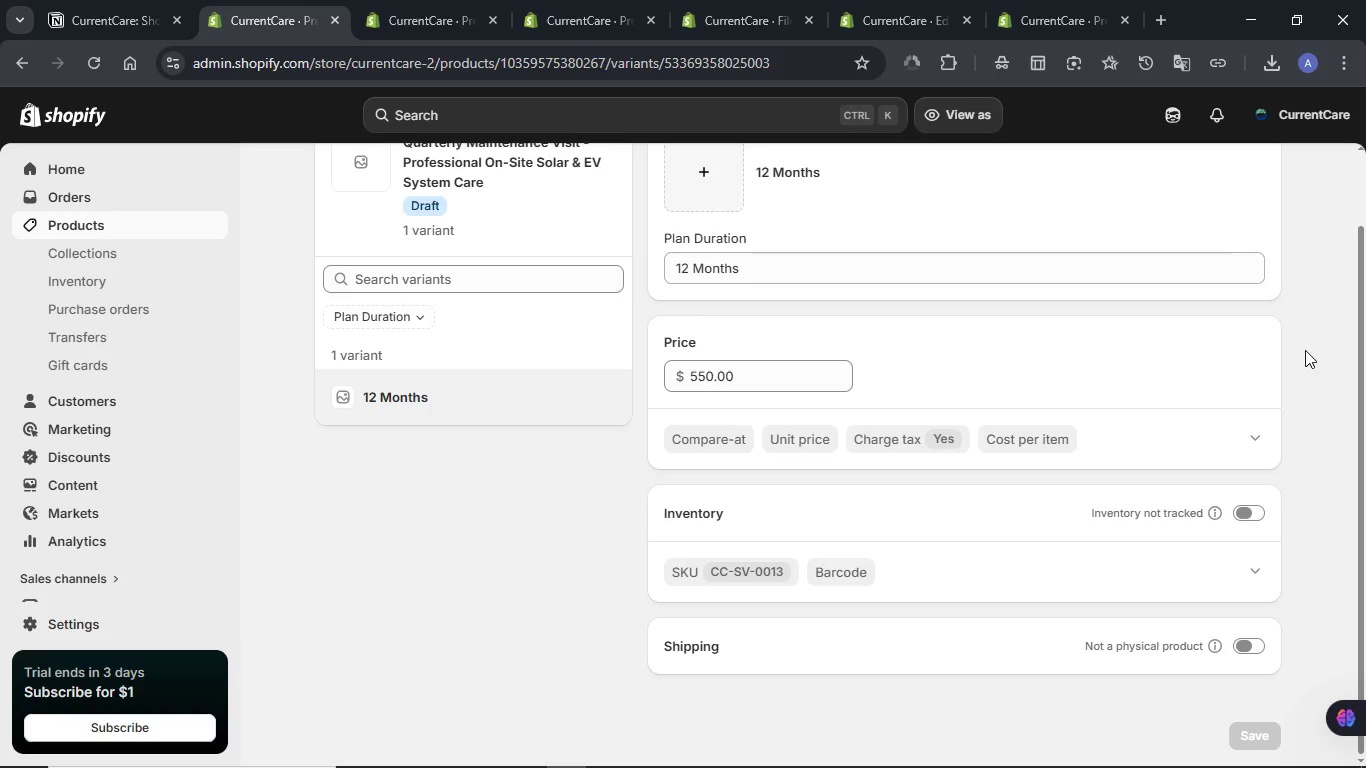 
wait(10.0)
 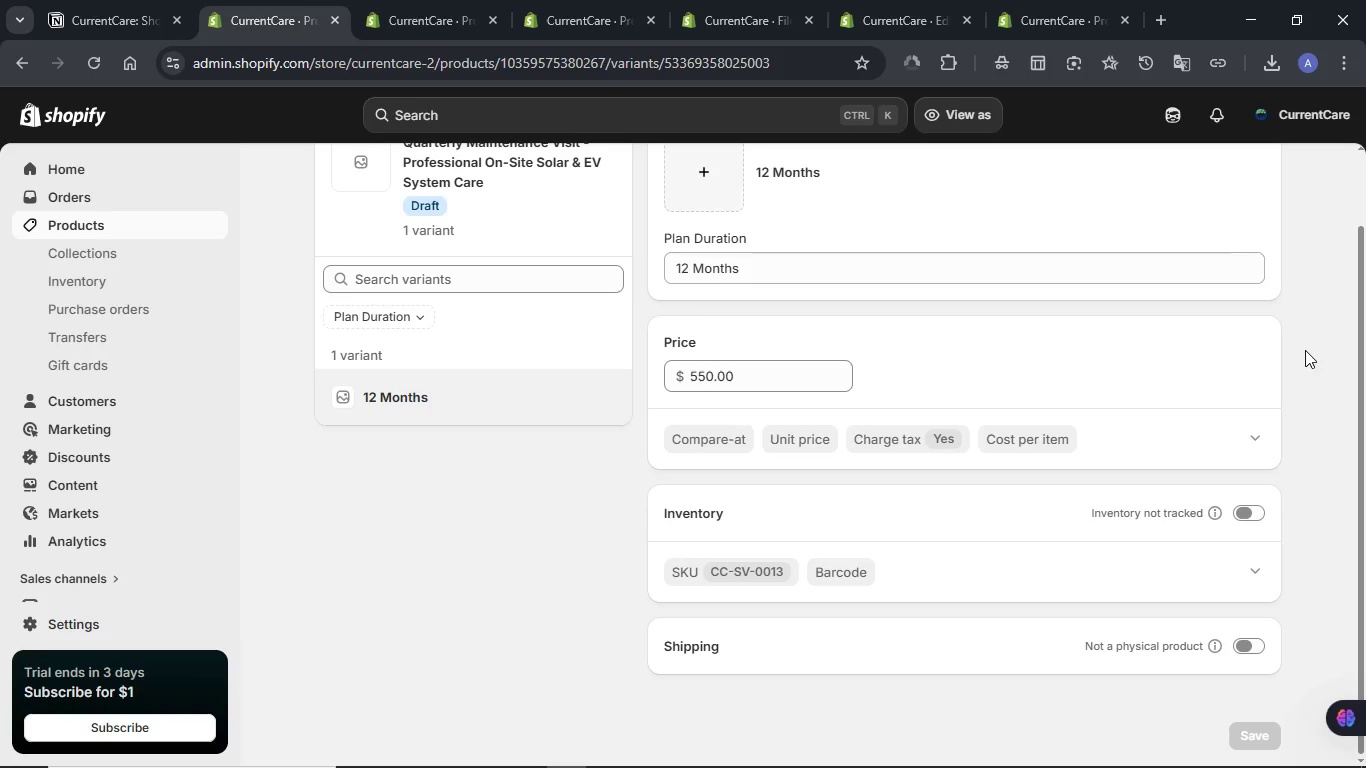 
scroll: coordinate [1305, 368], scroll_direction: up, amount: 1.0
 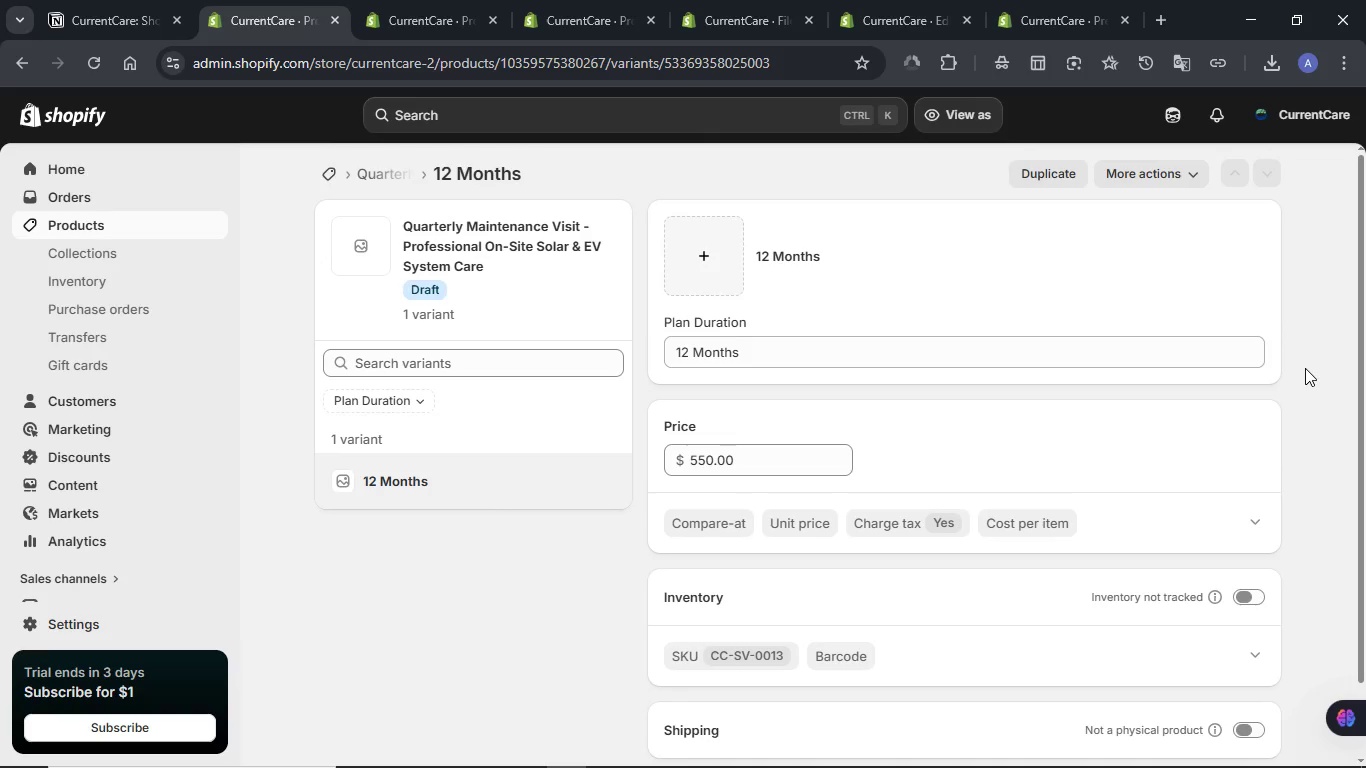 
wait(7.56)
 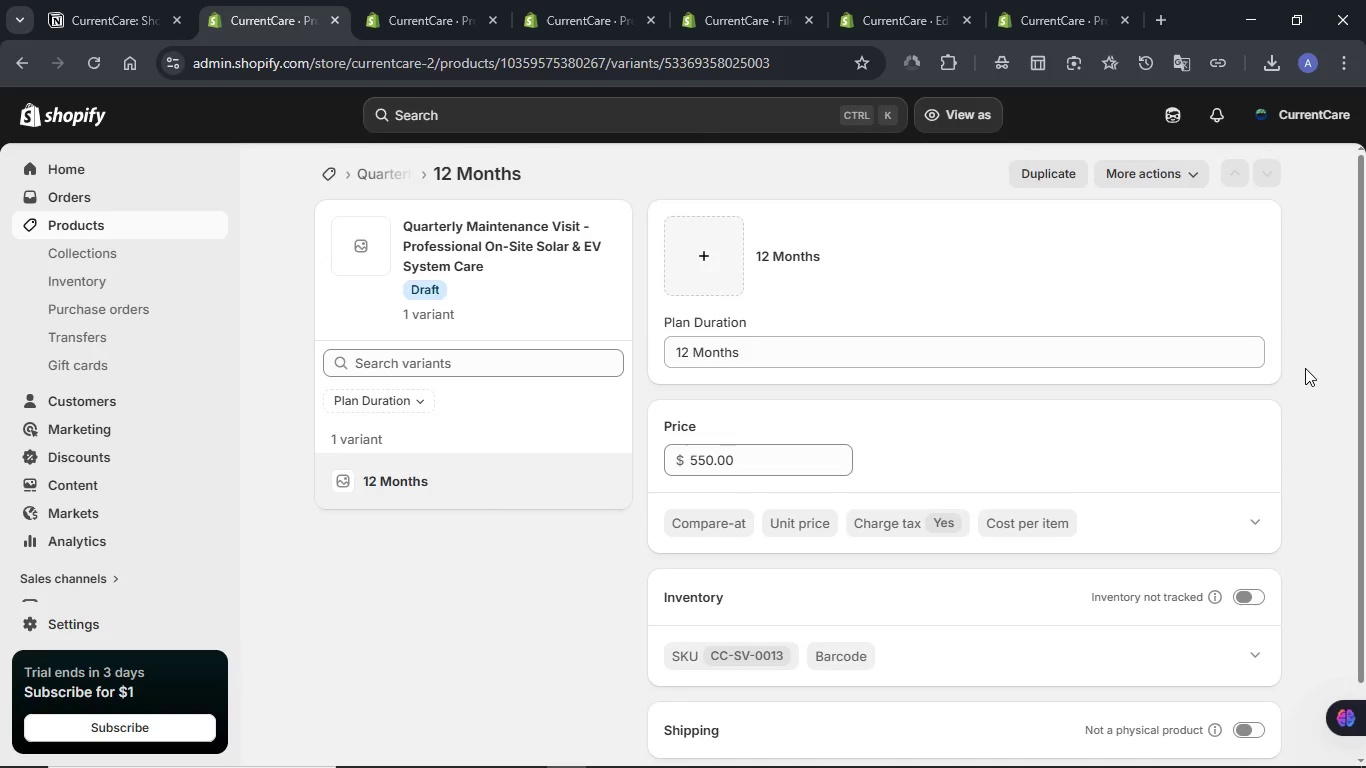 
scroll: coordinate [1305, 368], scroll_direction: down, amount: 1.0
 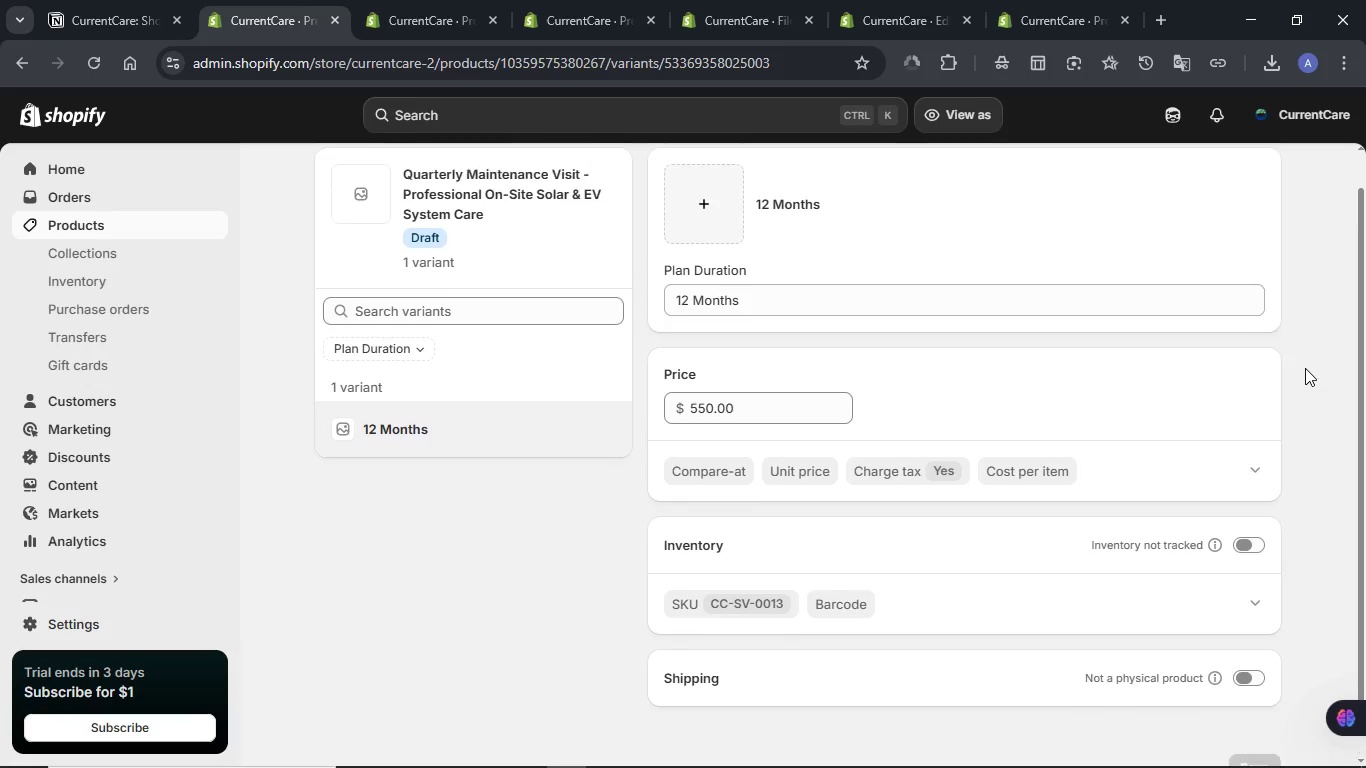 
scroll: coordinate [1305, 368], scroll_direction: up, amount: 4.0
 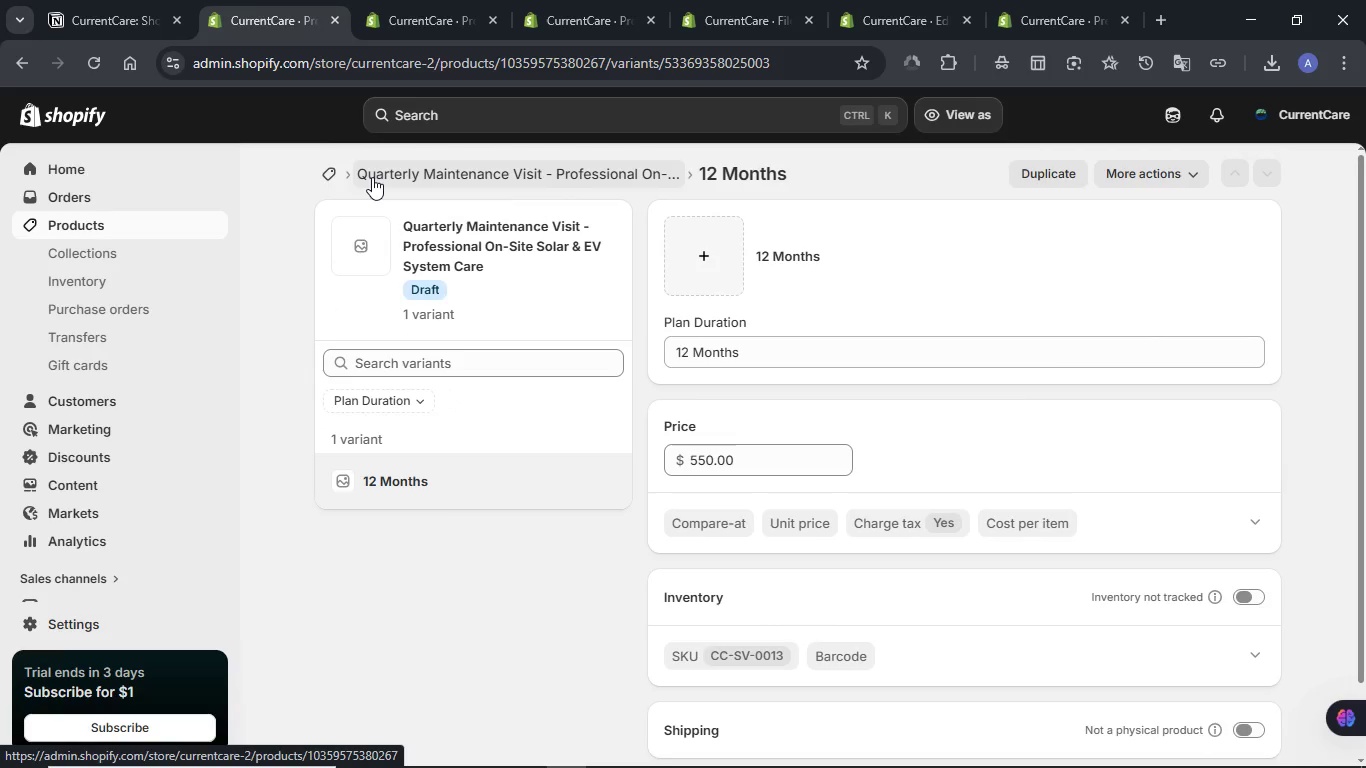 
left_click([372, 177])
 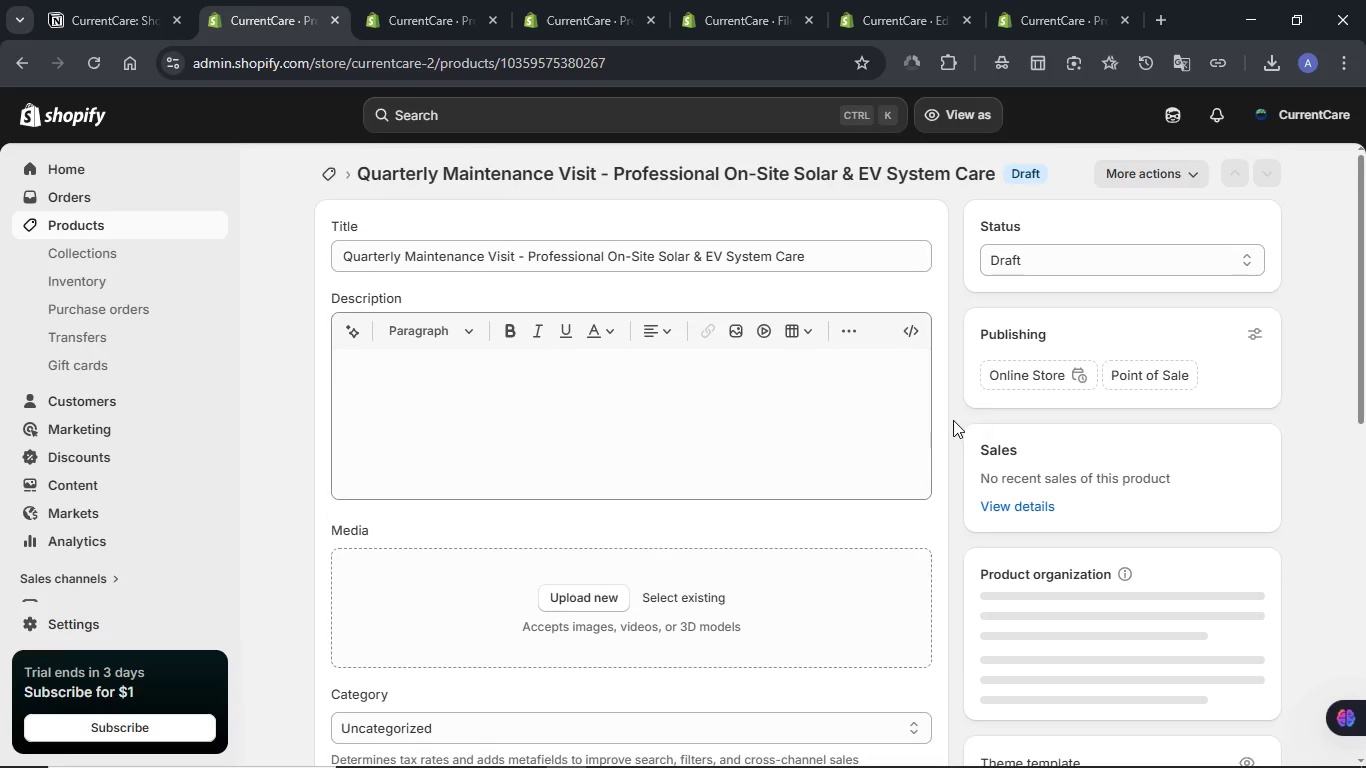 
wait(7.06)
 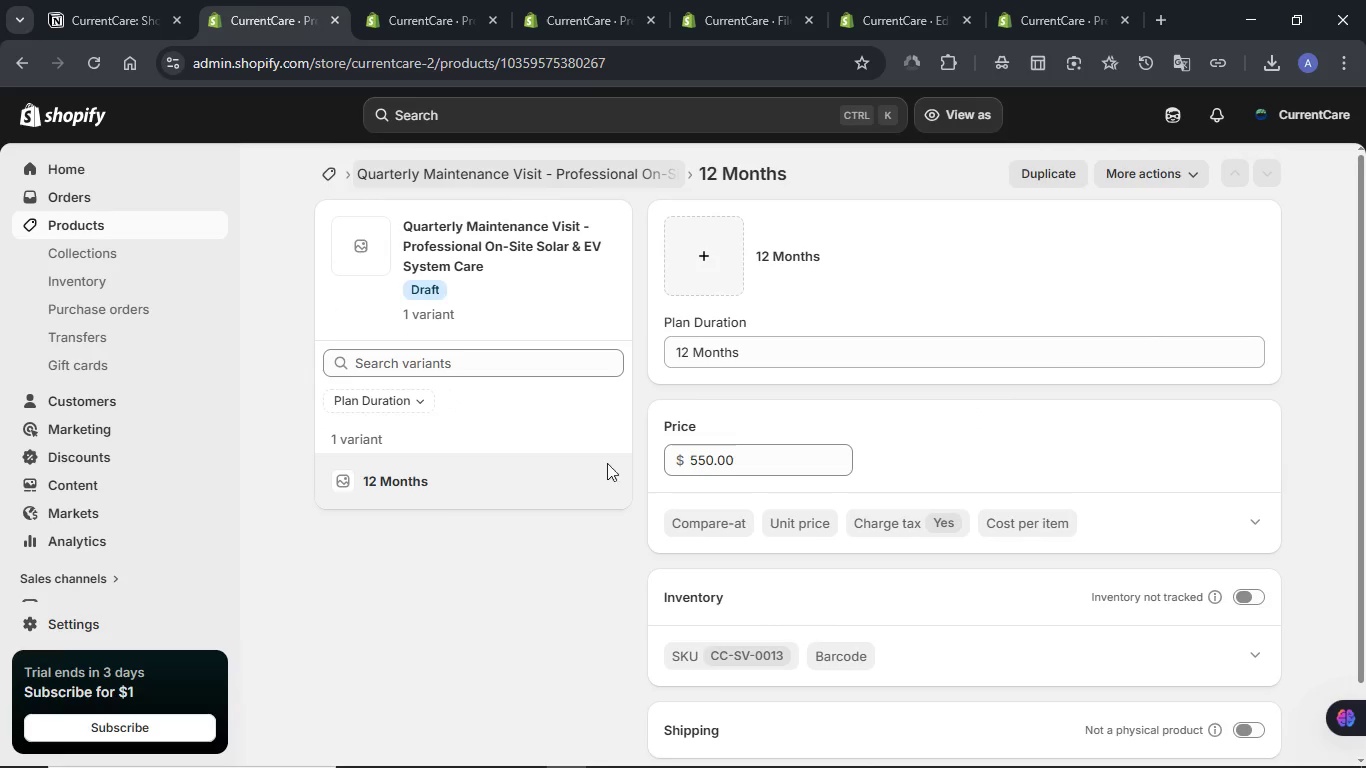 
scroll: coordinate [951, 415], scroll_direction: down, amount: 5.0
 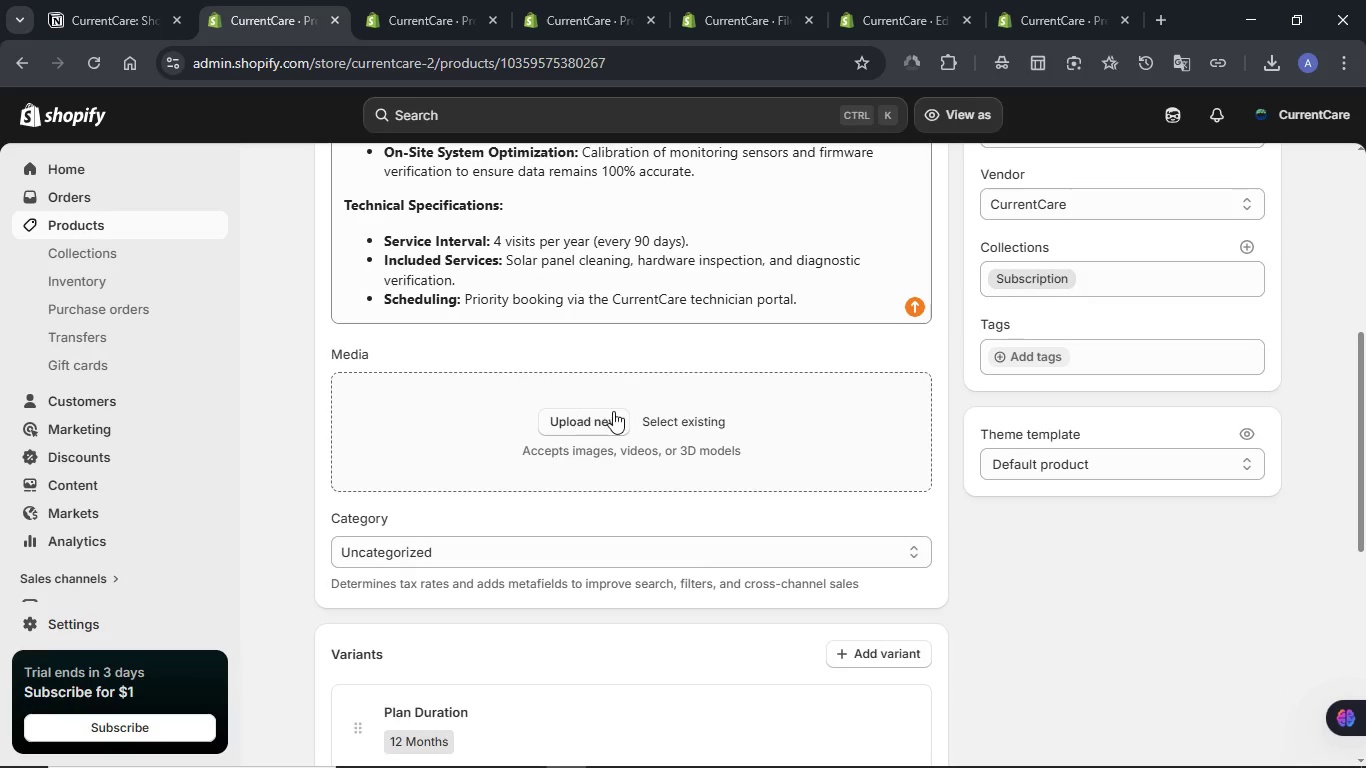 
left_click([594, 421])
 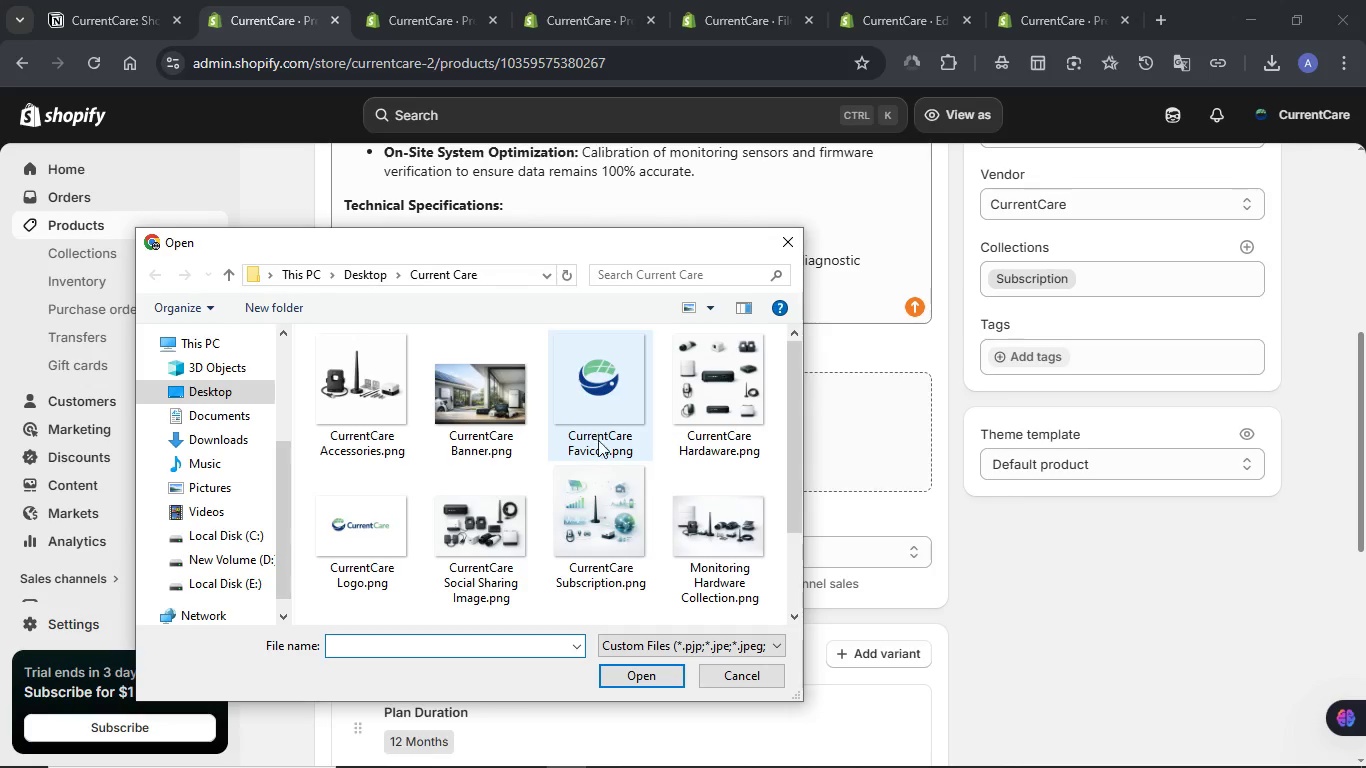 
left_click([598, 521])
 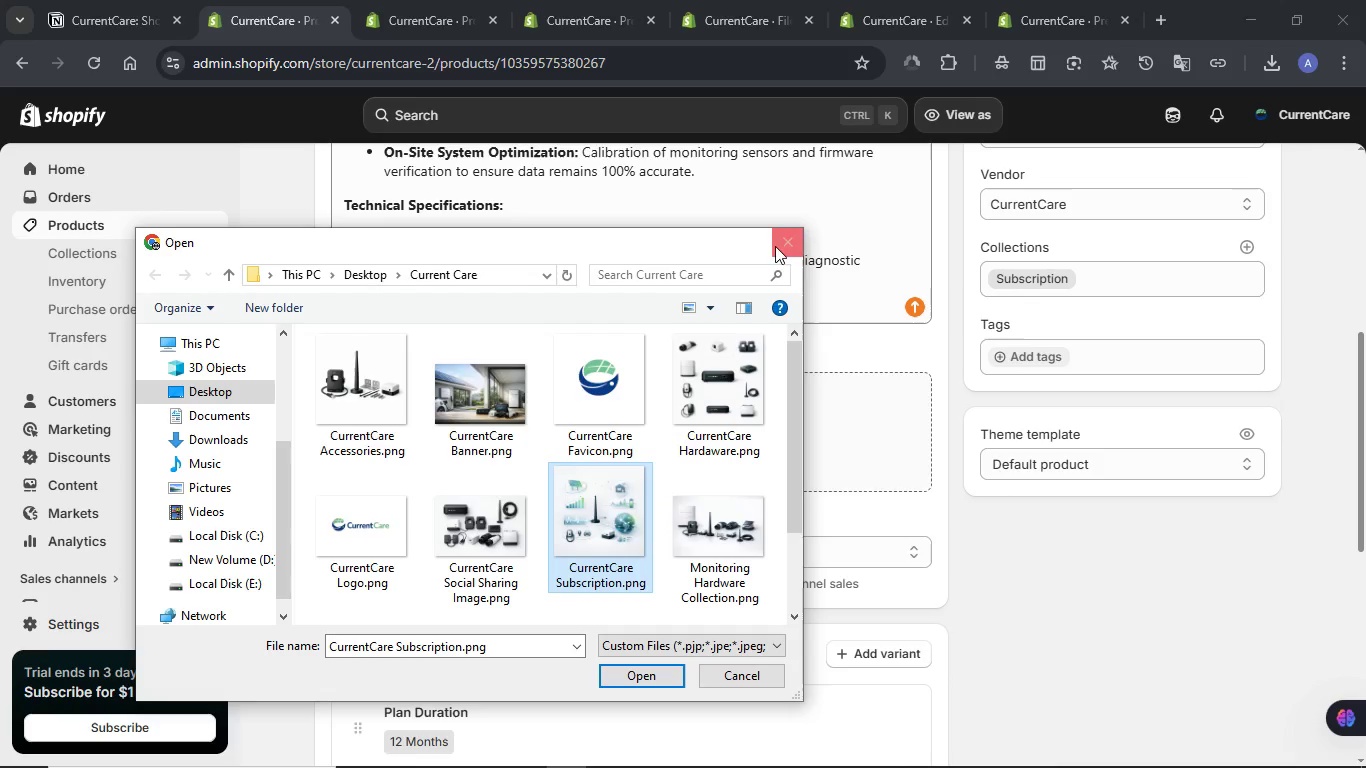 
left_click([779, 242])
 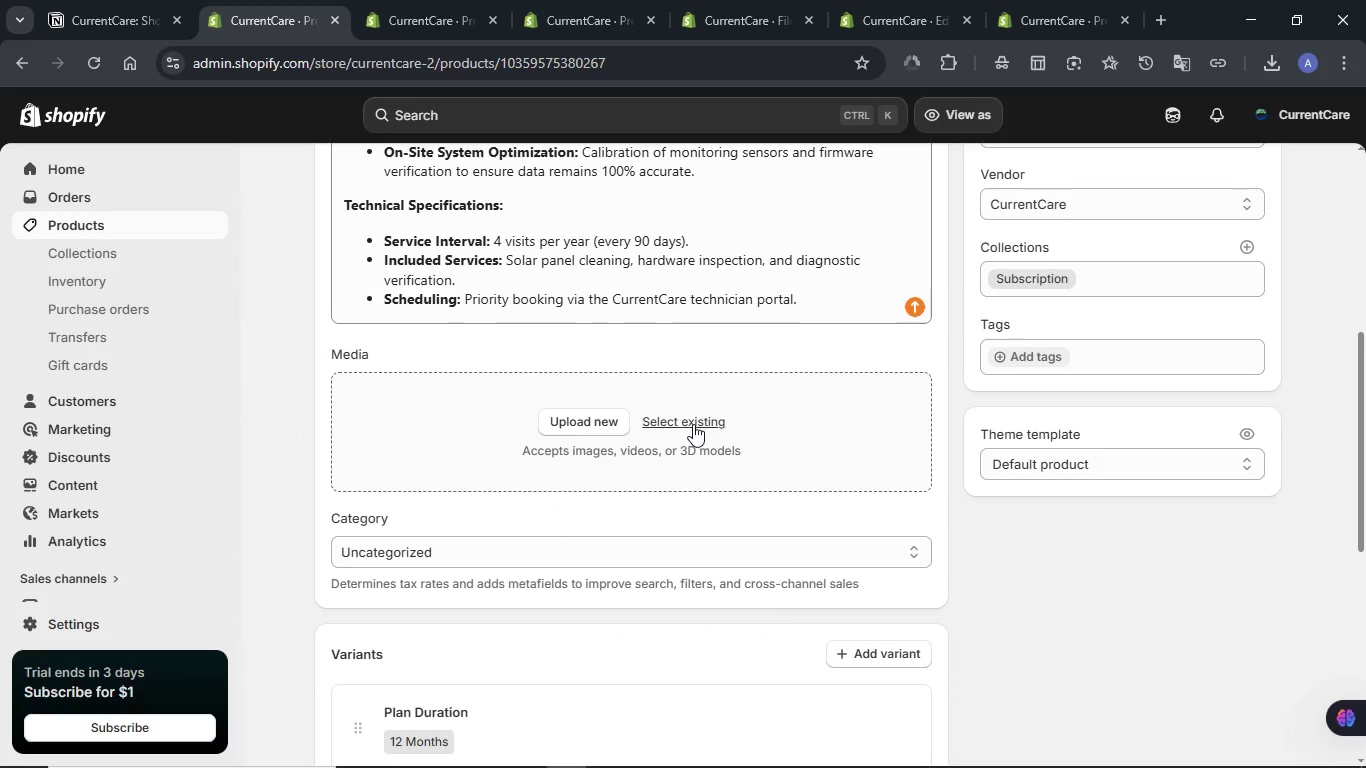 
left_click([693, 424])
 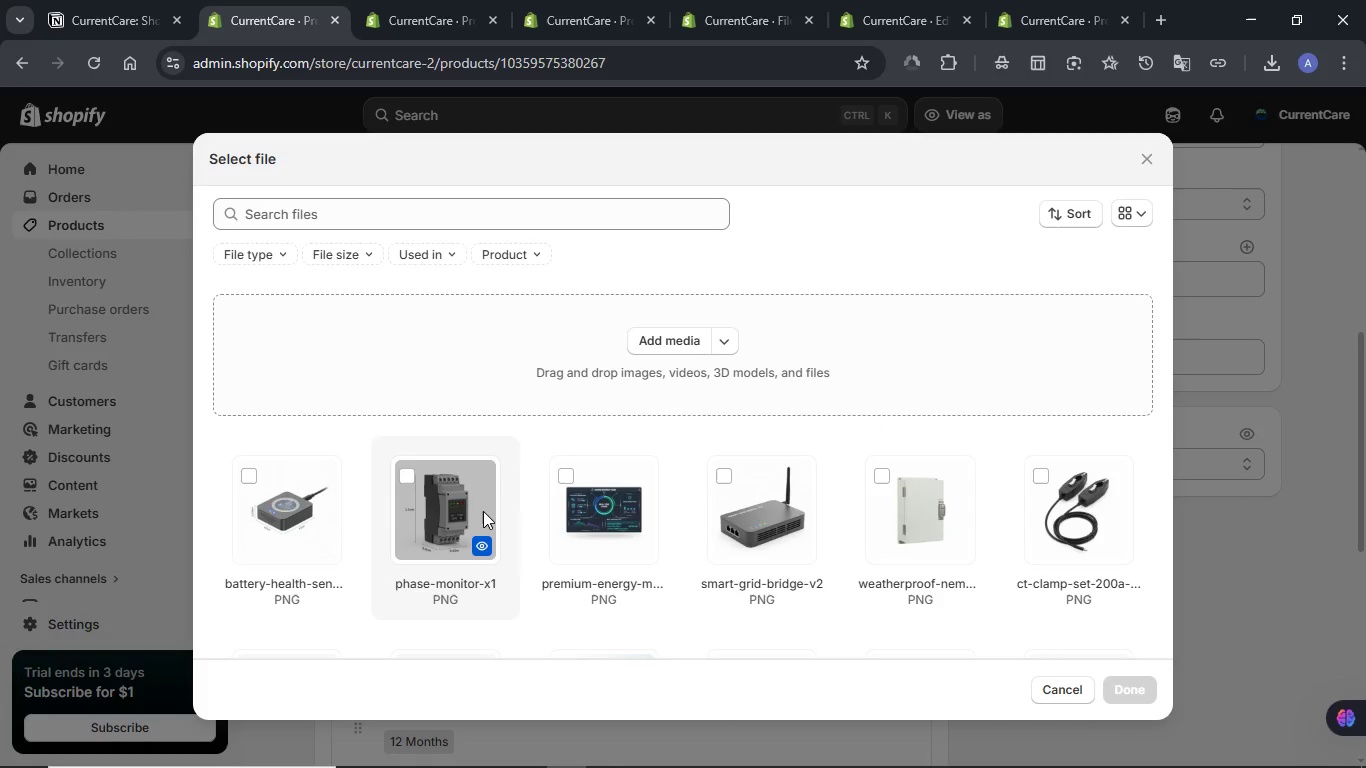 
scroll: coordinate [714, 499], scroll_direction: down, amount: 2.0
 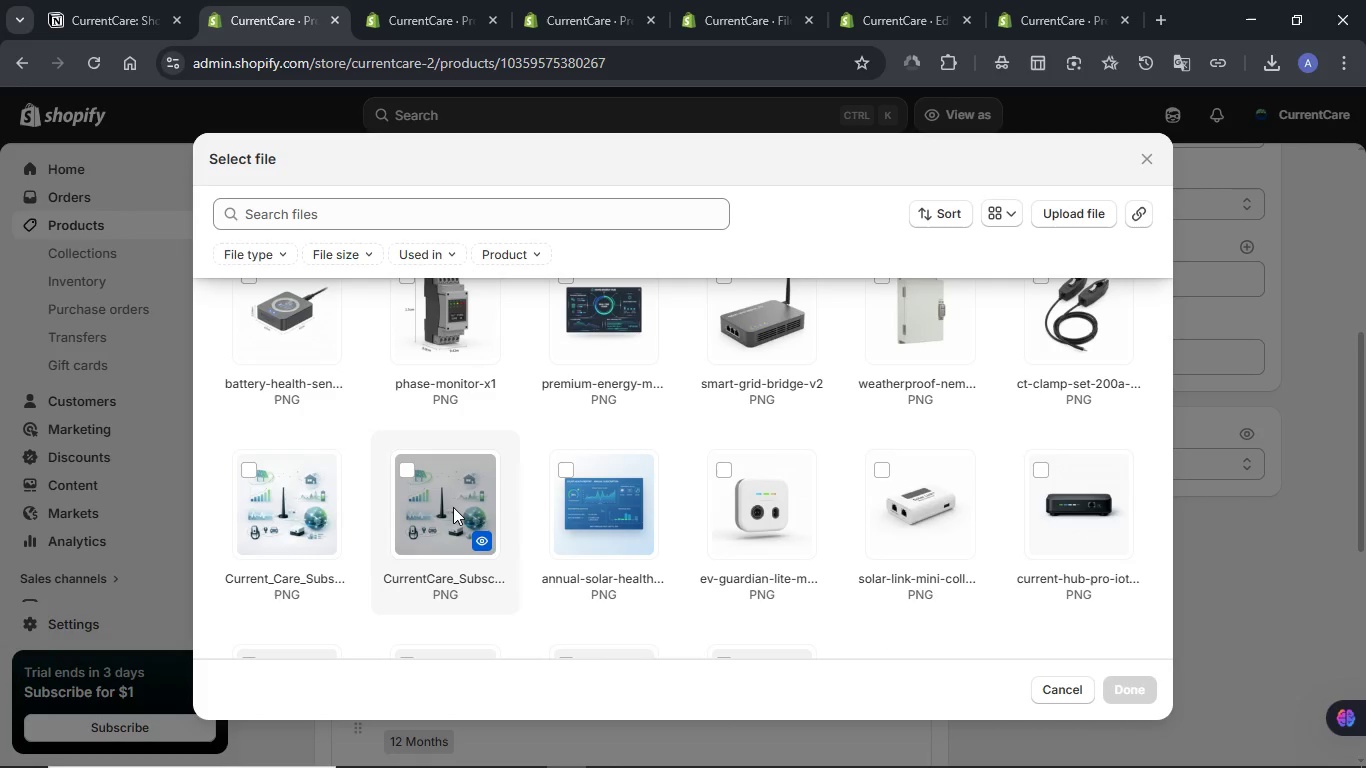 
left_click([326, 505])
 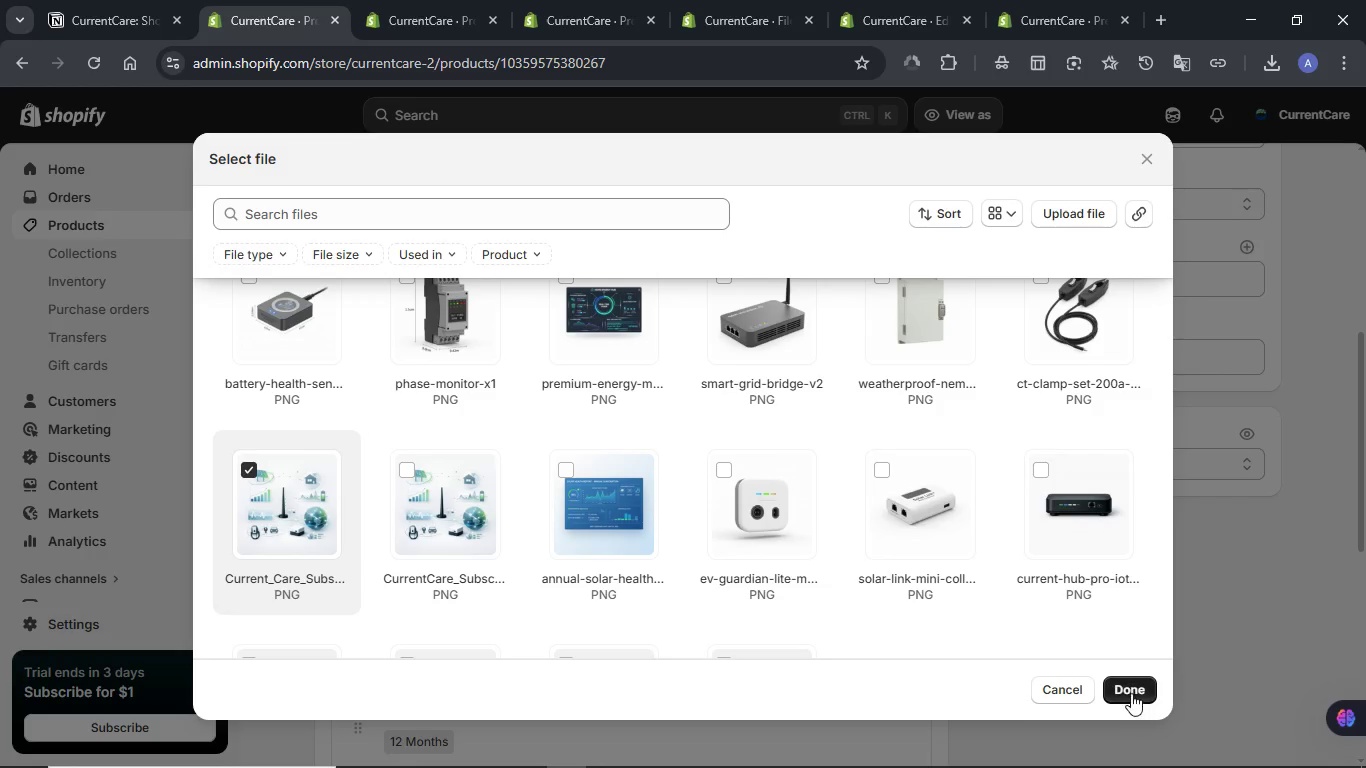 
left_click([1131, 693])
 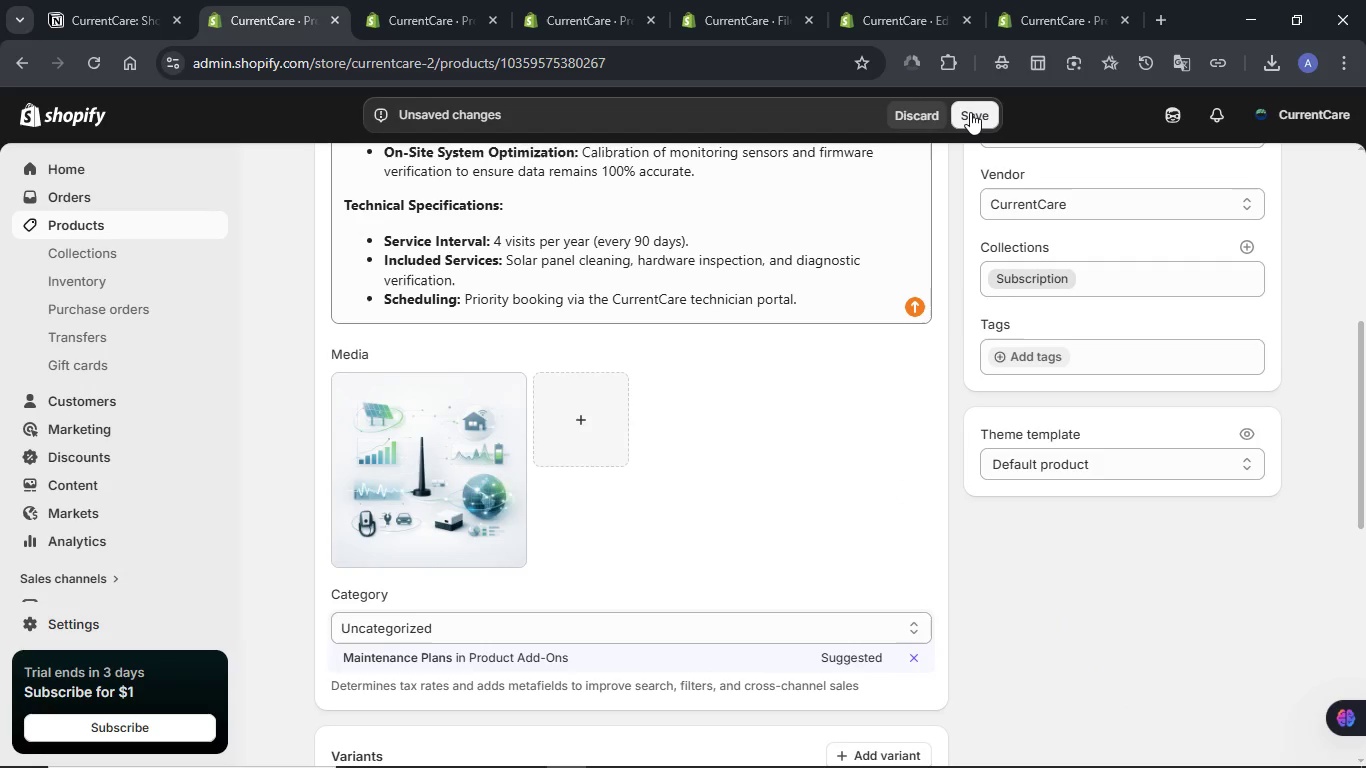 
wait(5.8)
 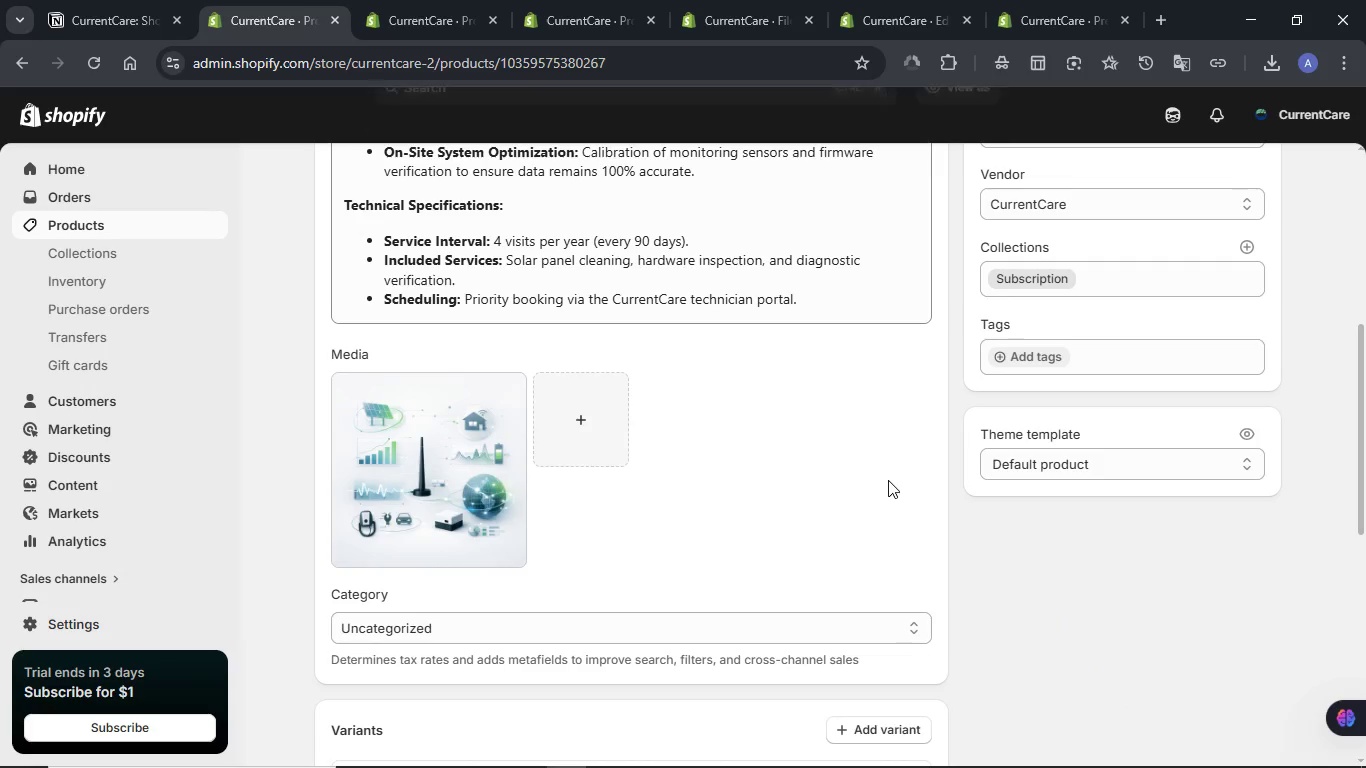 
left_click([650, 673])
 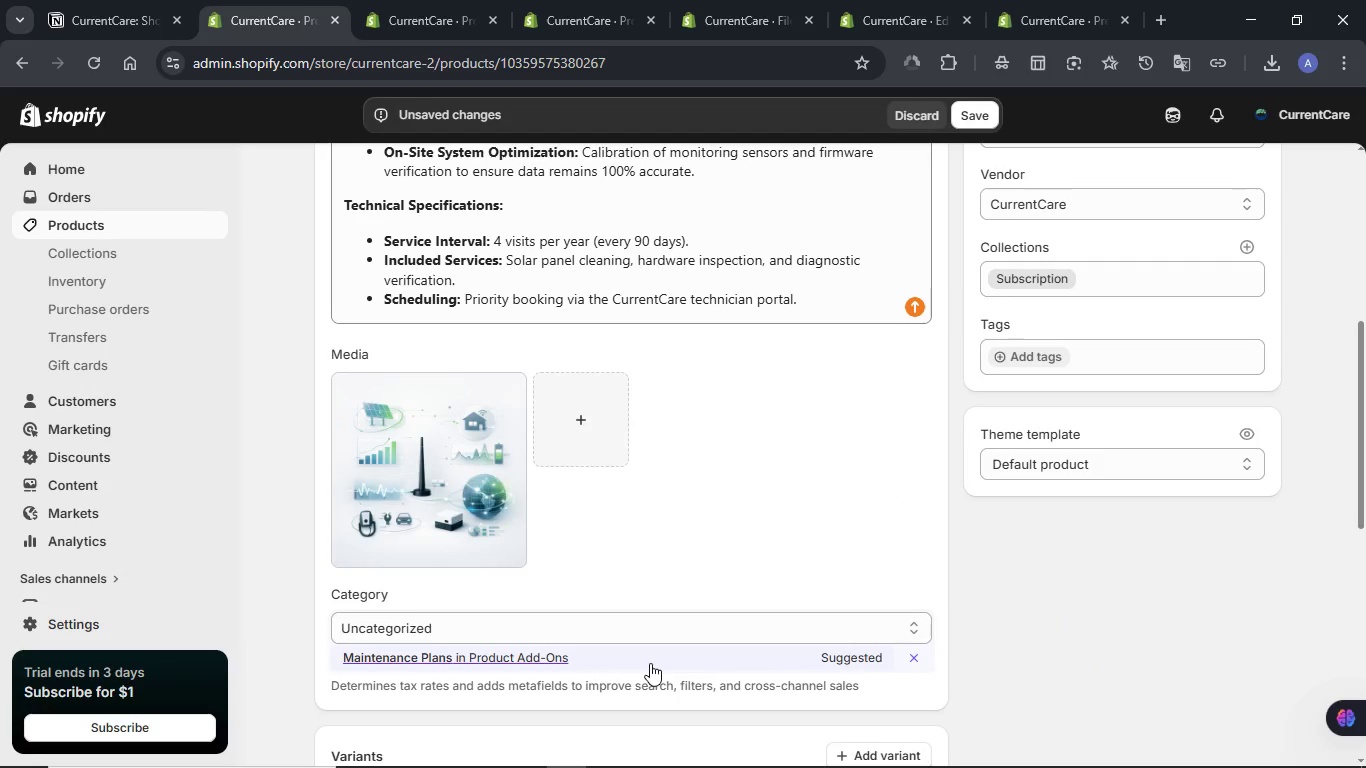 
left_click([650, 663])
 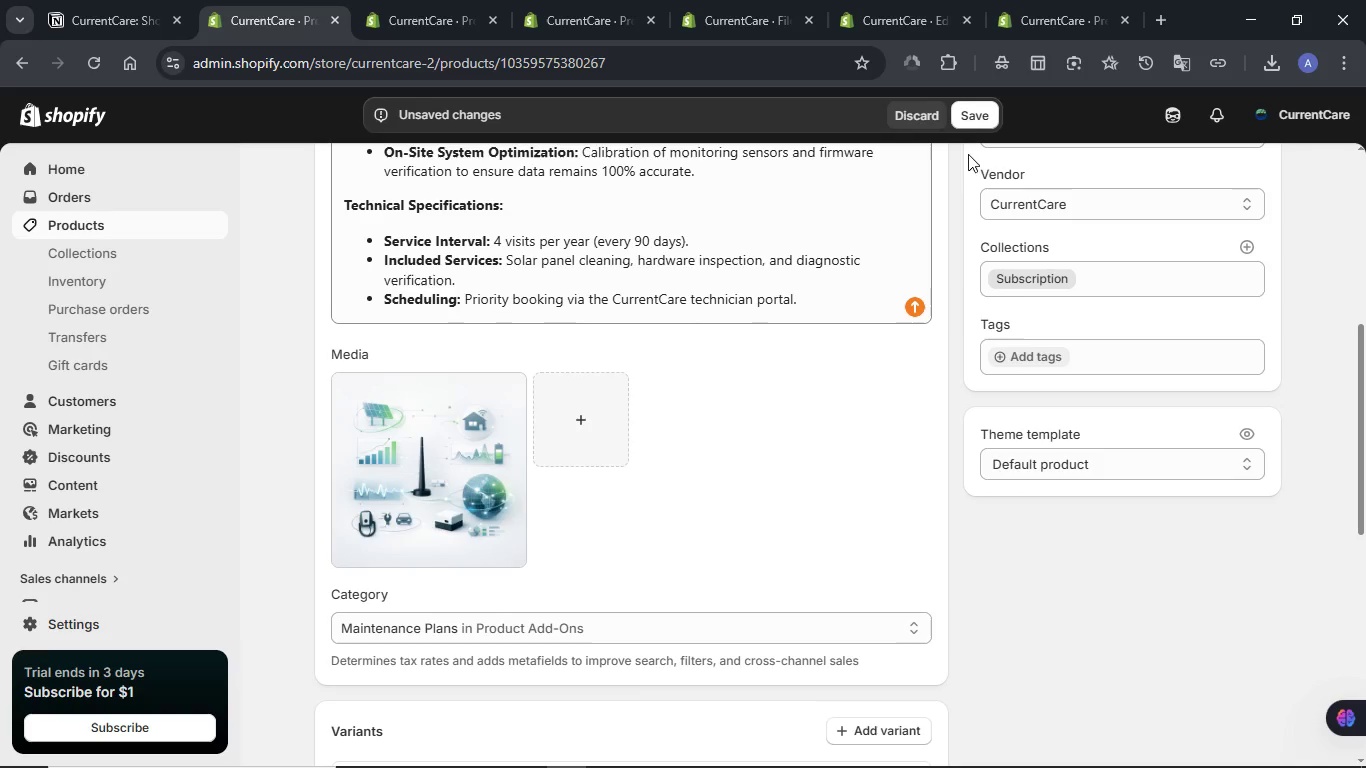 
left_click([968, 115])
 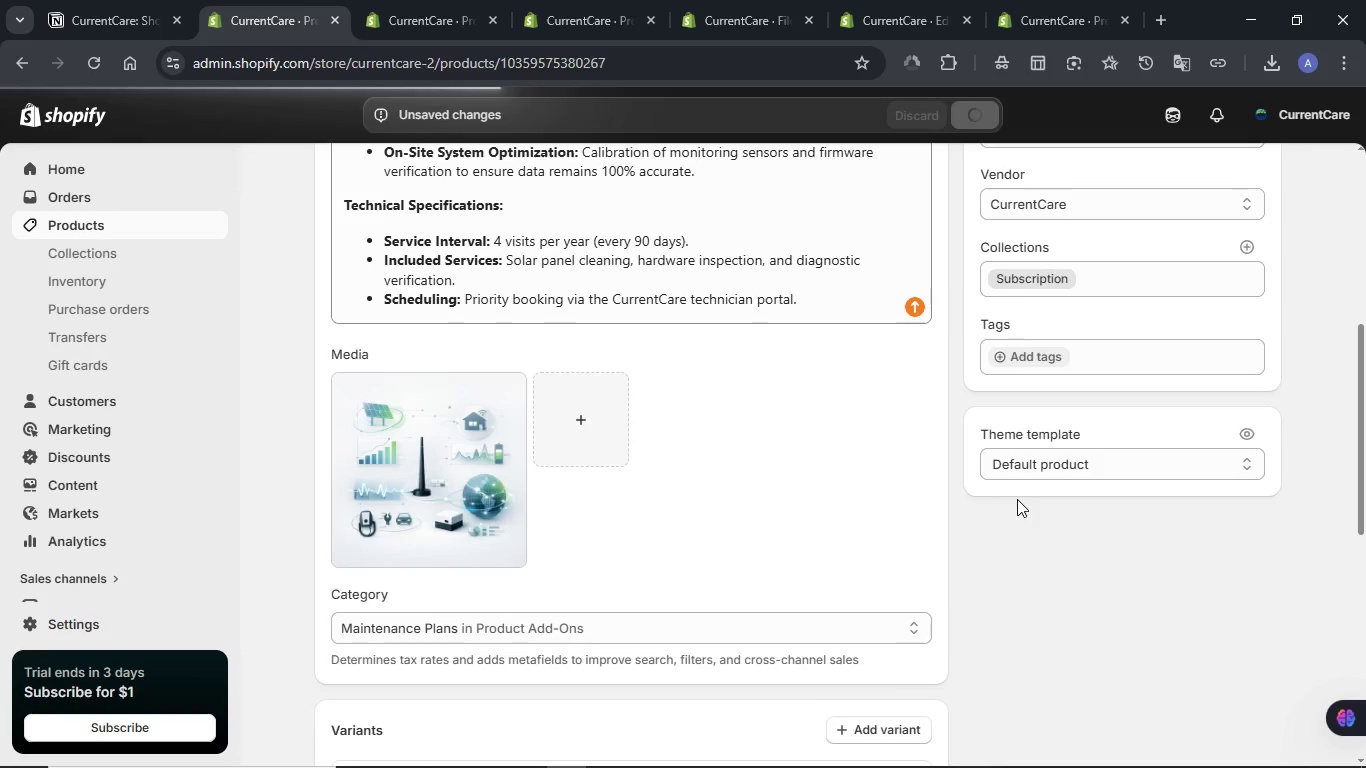 
wait(11.72)
 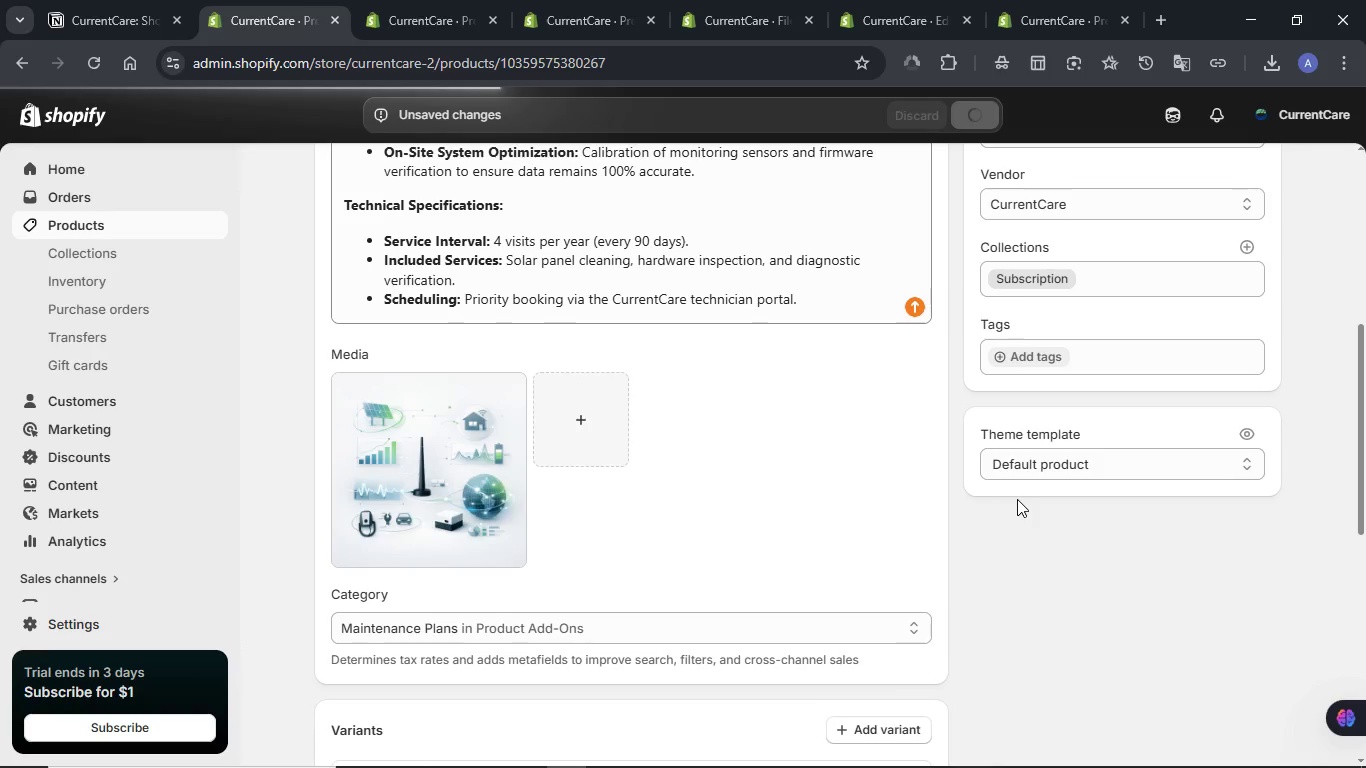 
scroll: coordinate [1065, 599], scroll_direction: up, amount: 6.0
 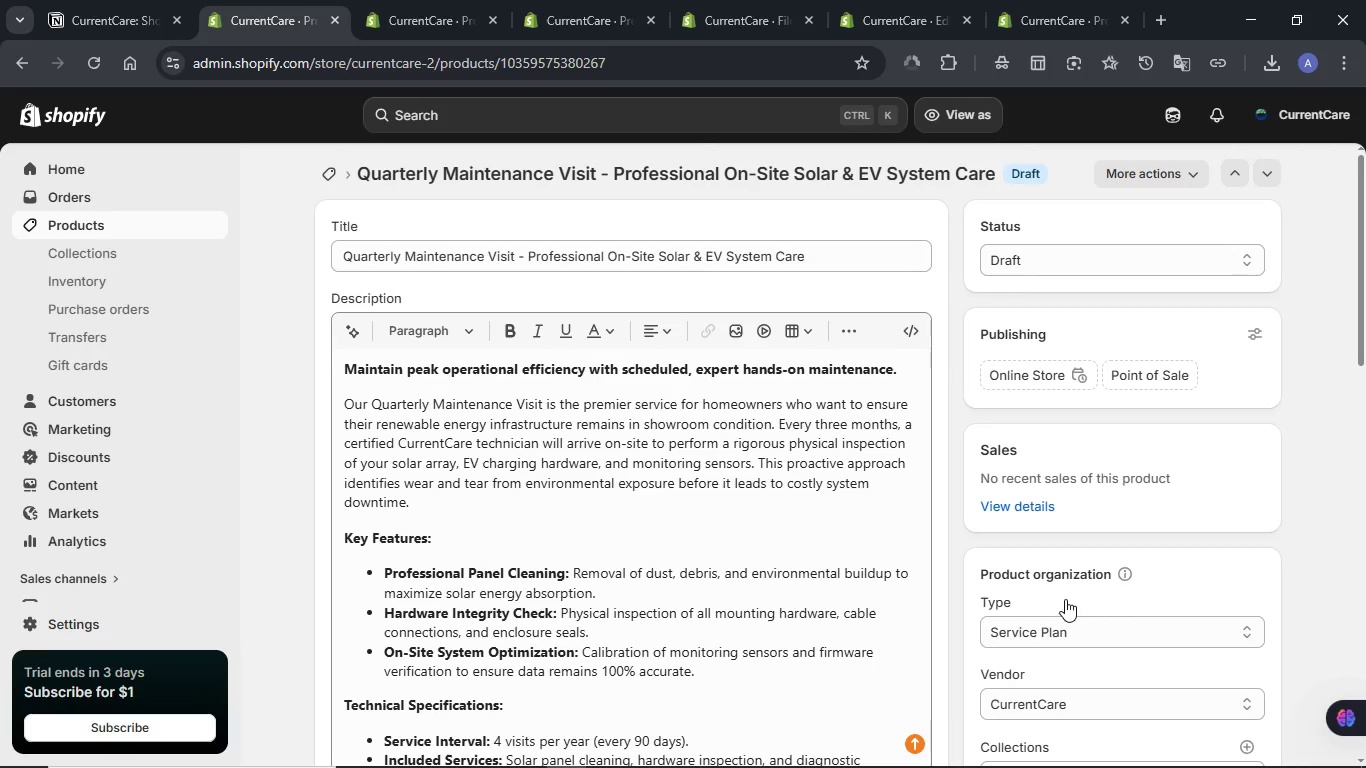 
scroll: coordinate [1065, 599], scroll_direction: down, amount: 3.0
 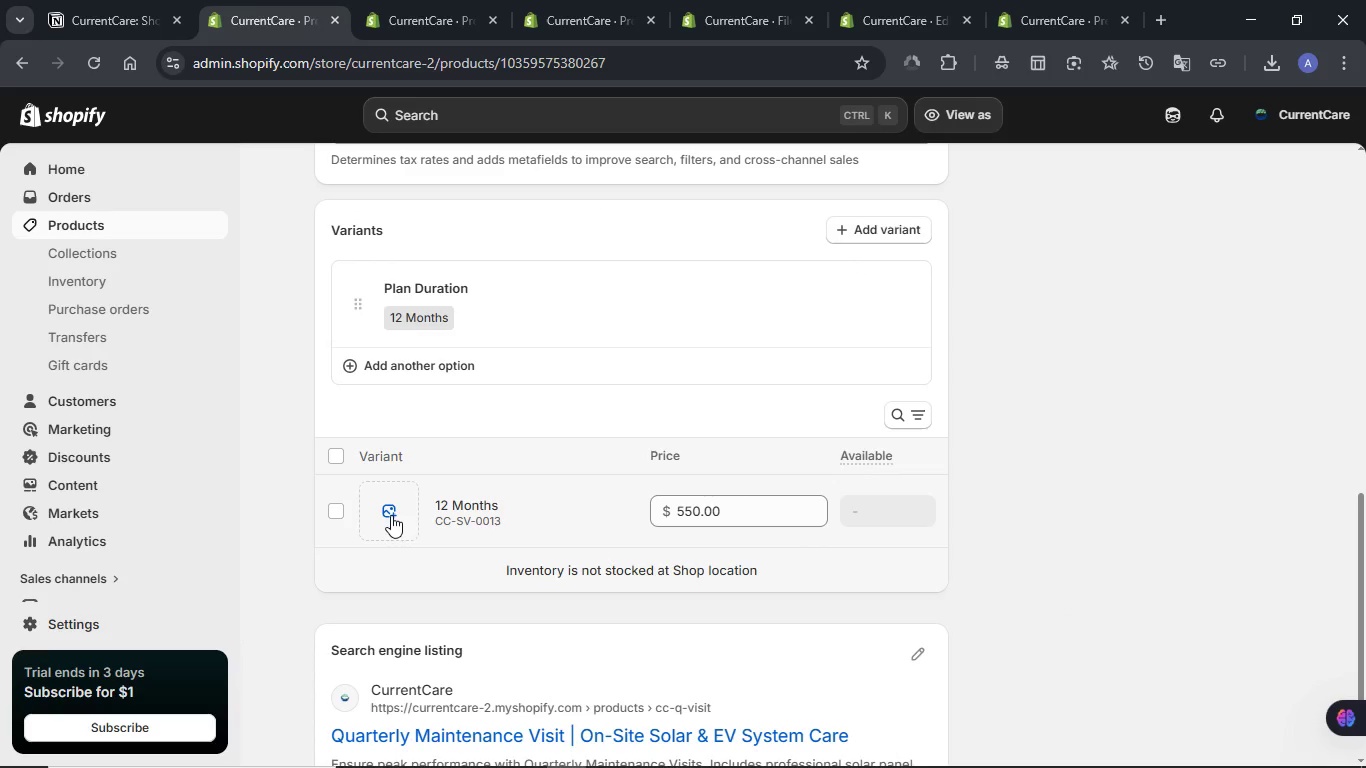 
left_click([391, 515])
 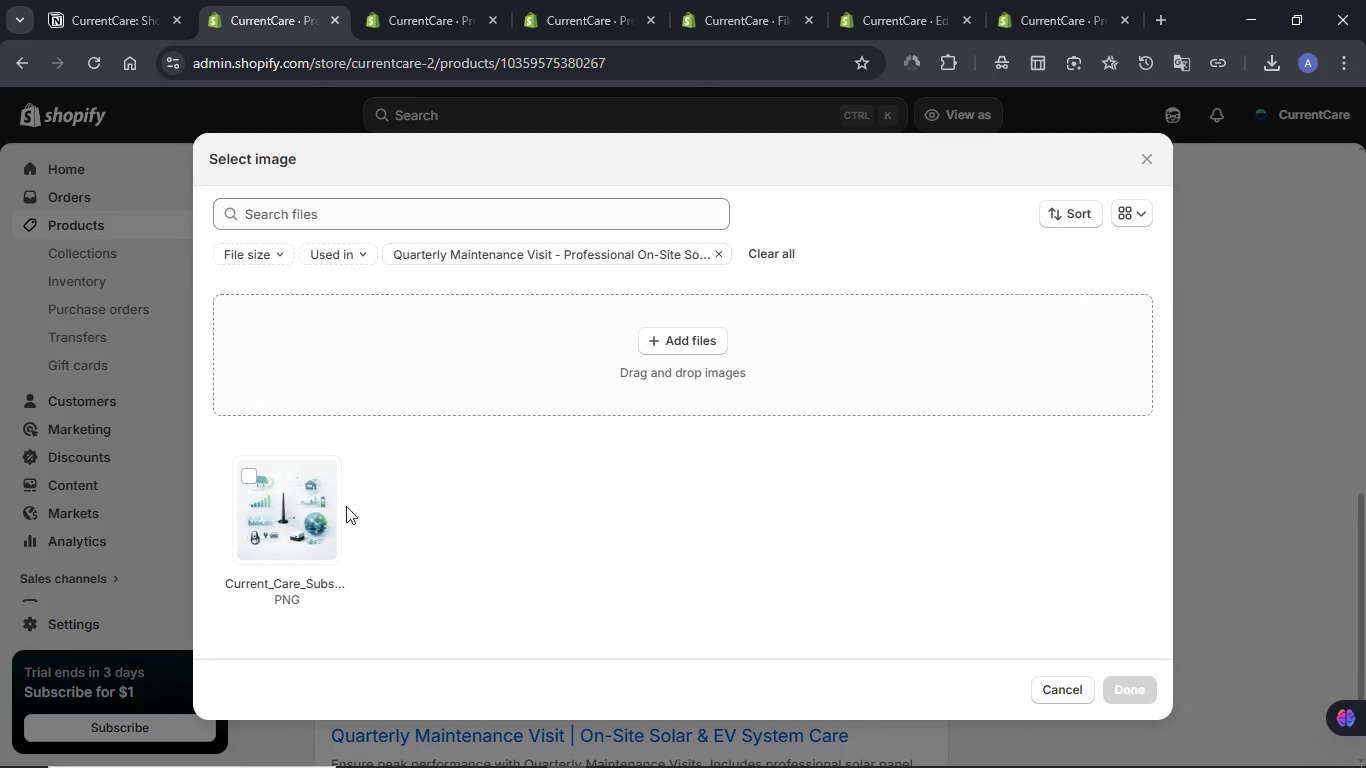 
left_click([318, 503])
 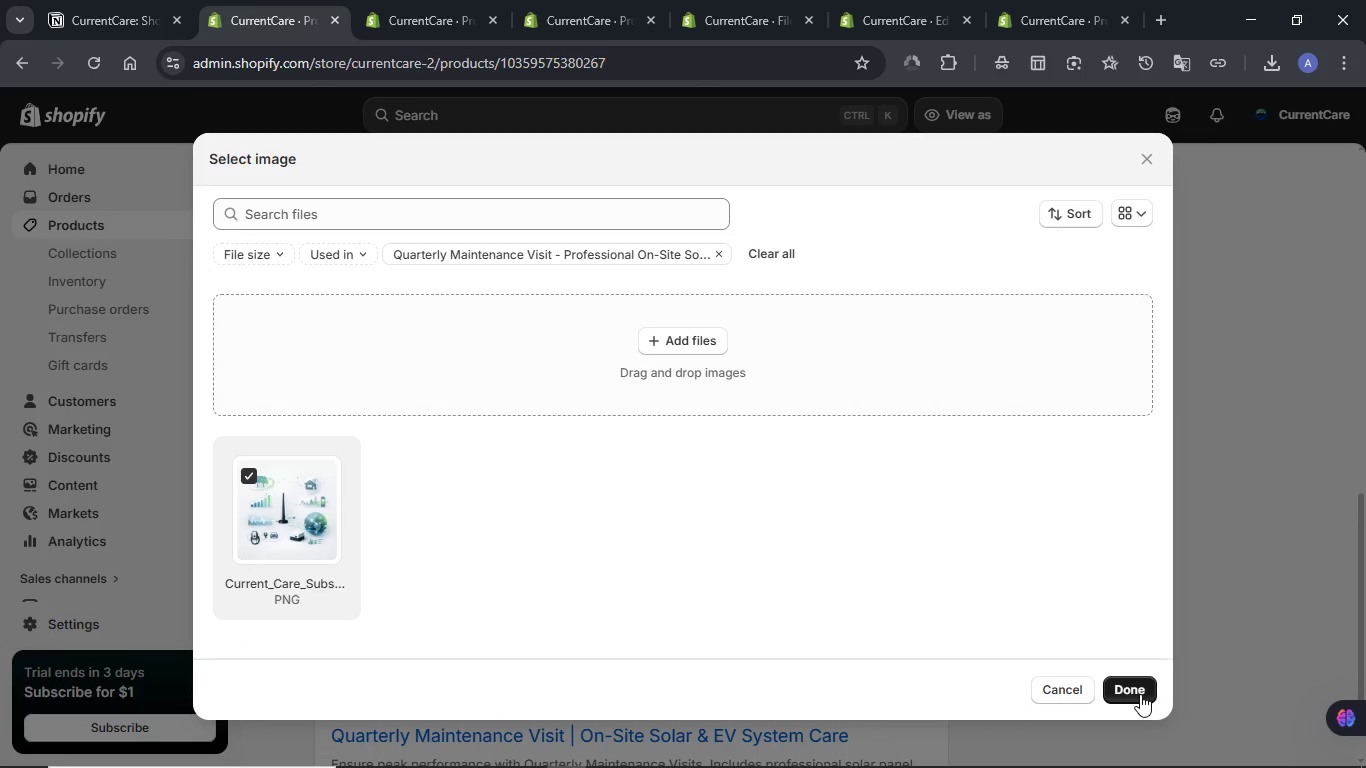 
left_click([1140, 694])
 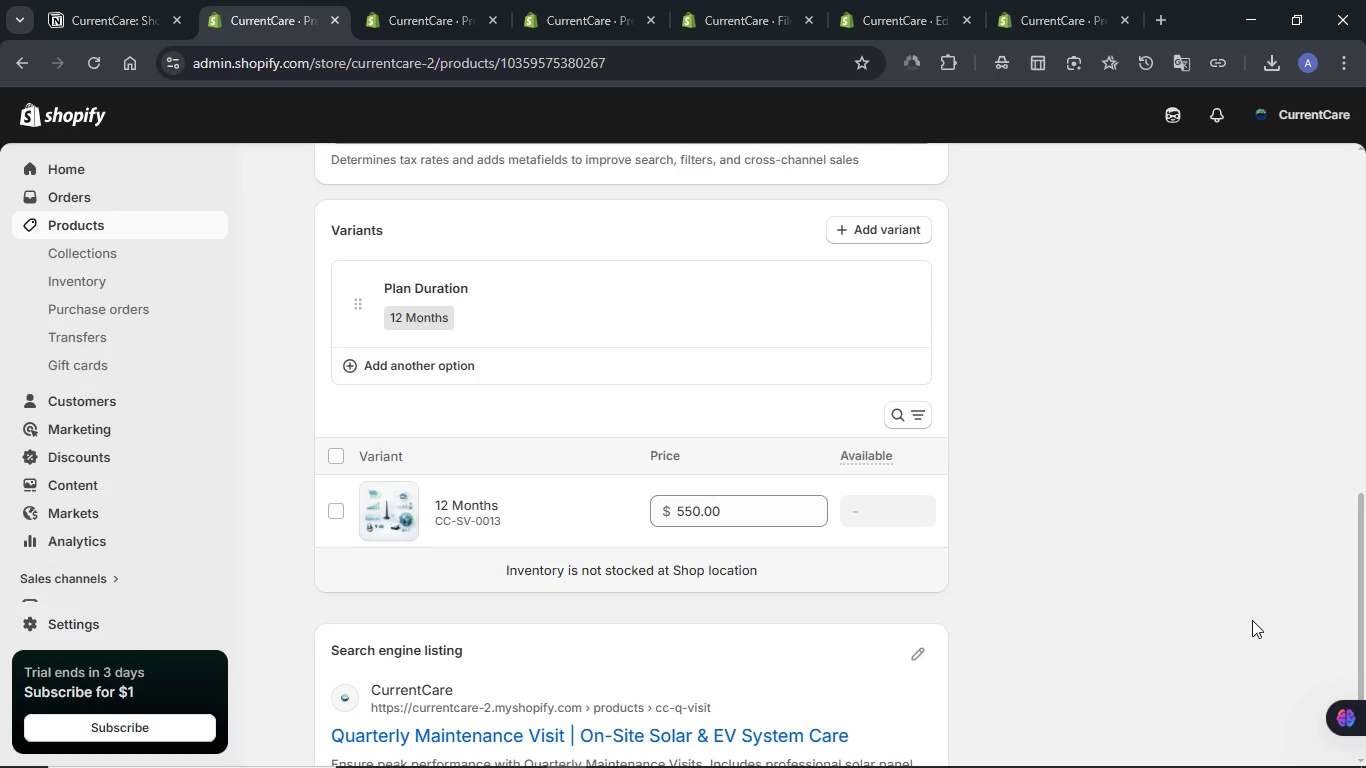 
scroll: coordinate [1252, 620], scroll_direction: down, amount: 1.0
 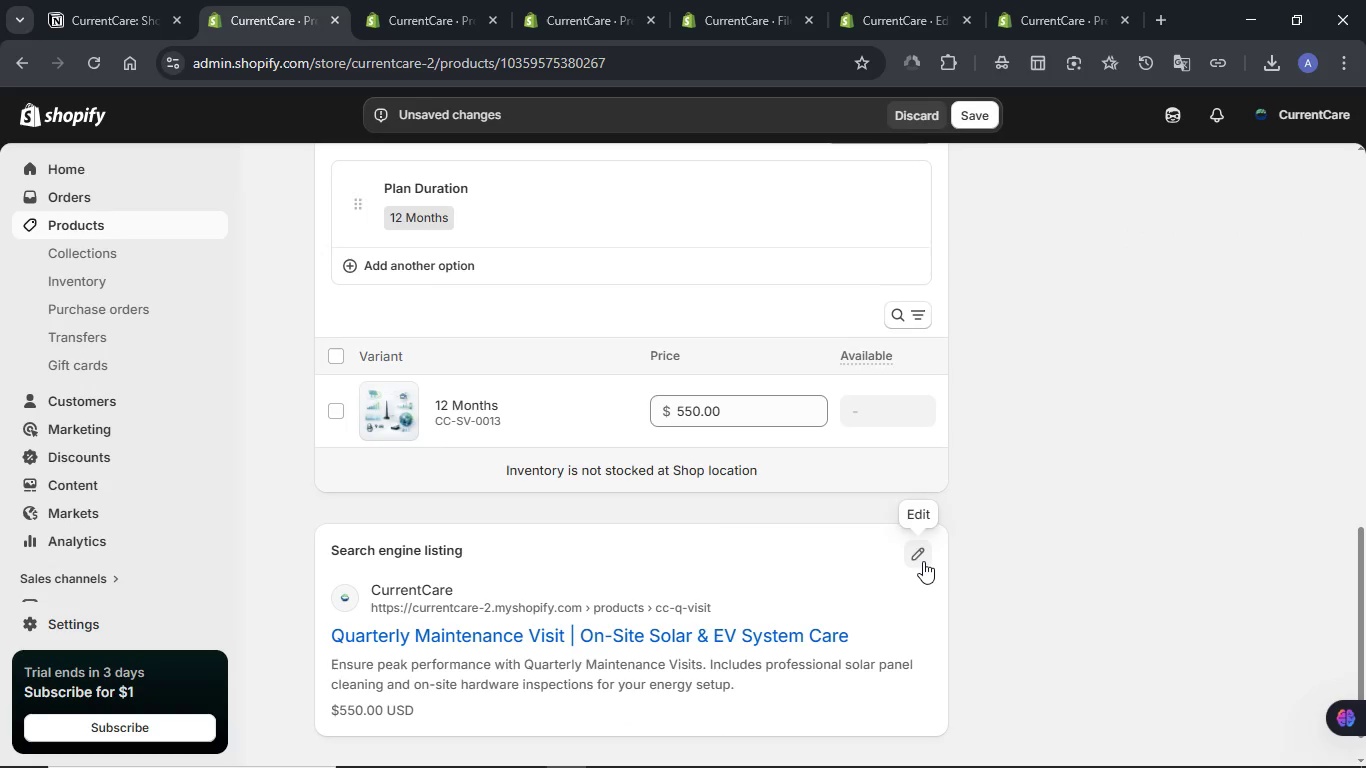 
left_click([923, 561])
 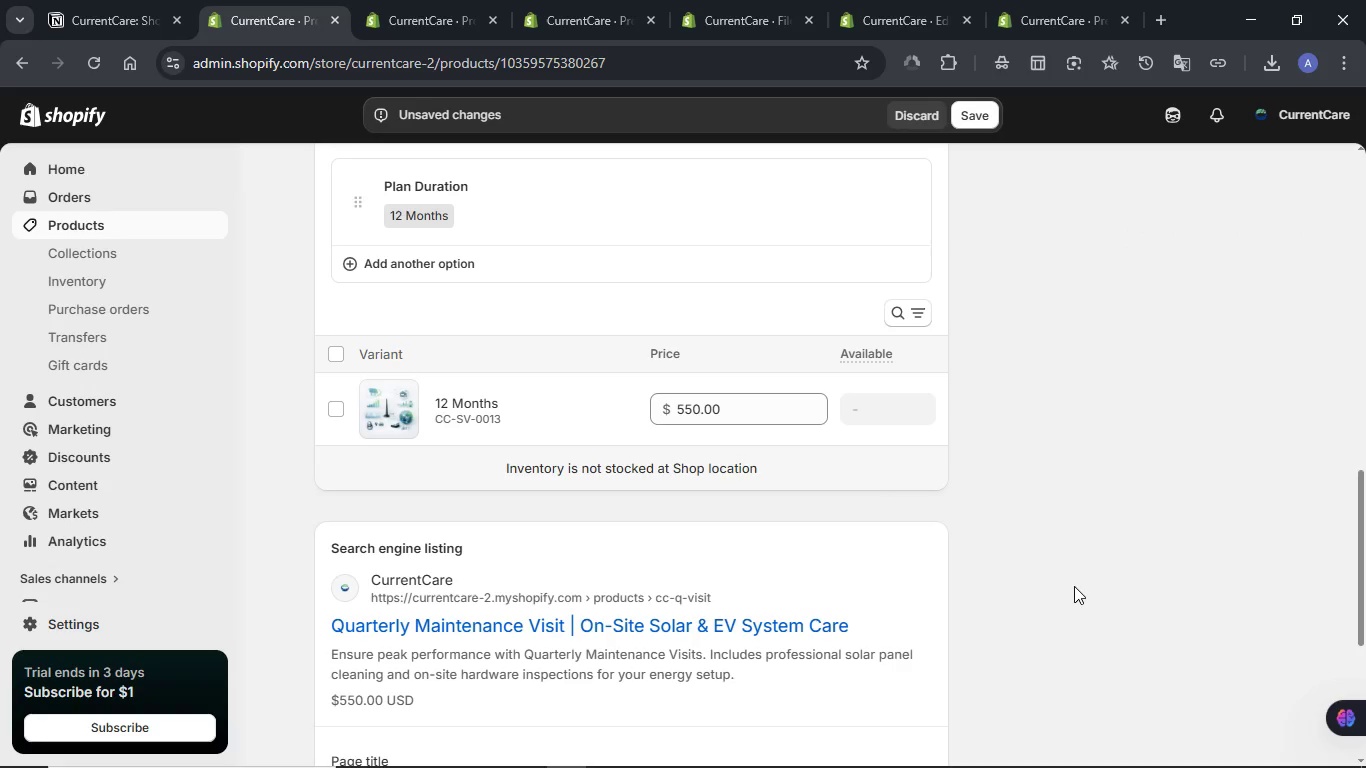 
scroll: coordinate [1074, 586], scroll_direction: down, amount: 2.0
 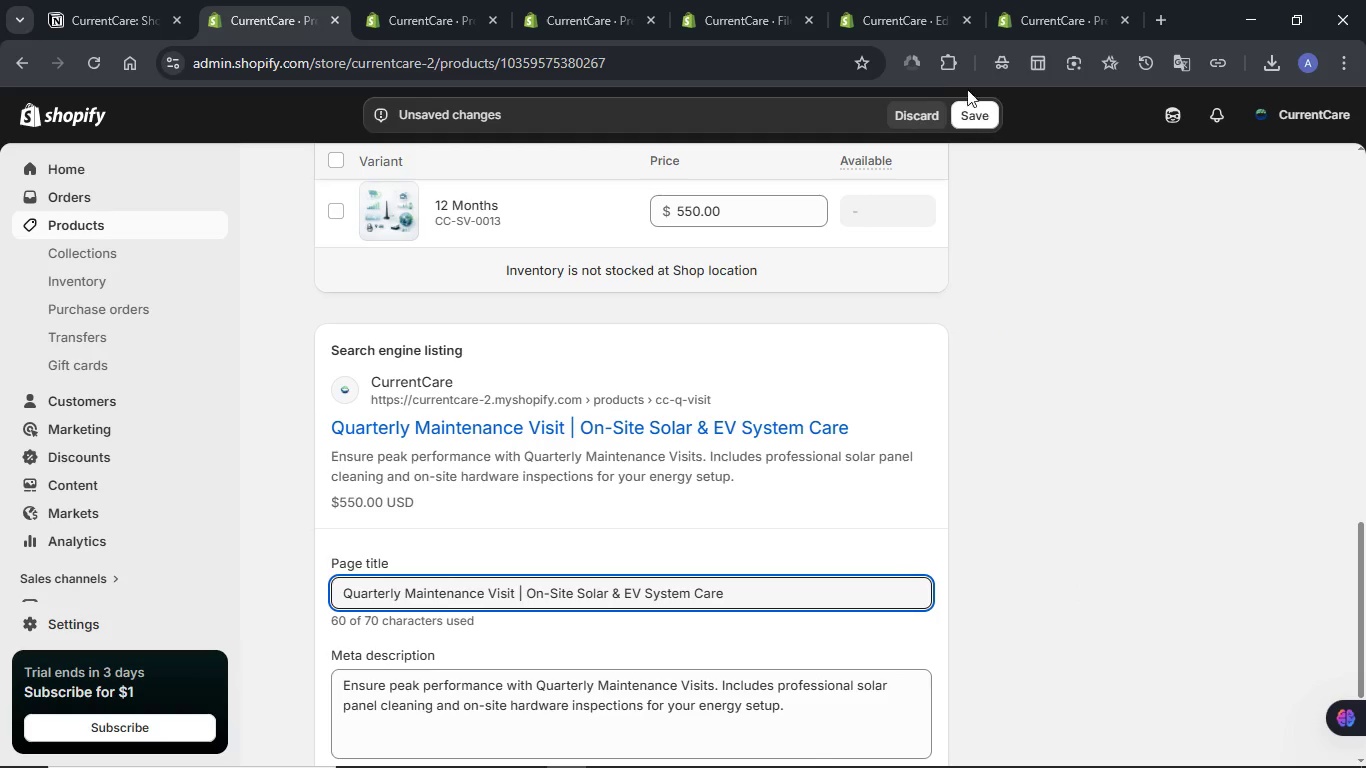 
left_click([961, 119])
 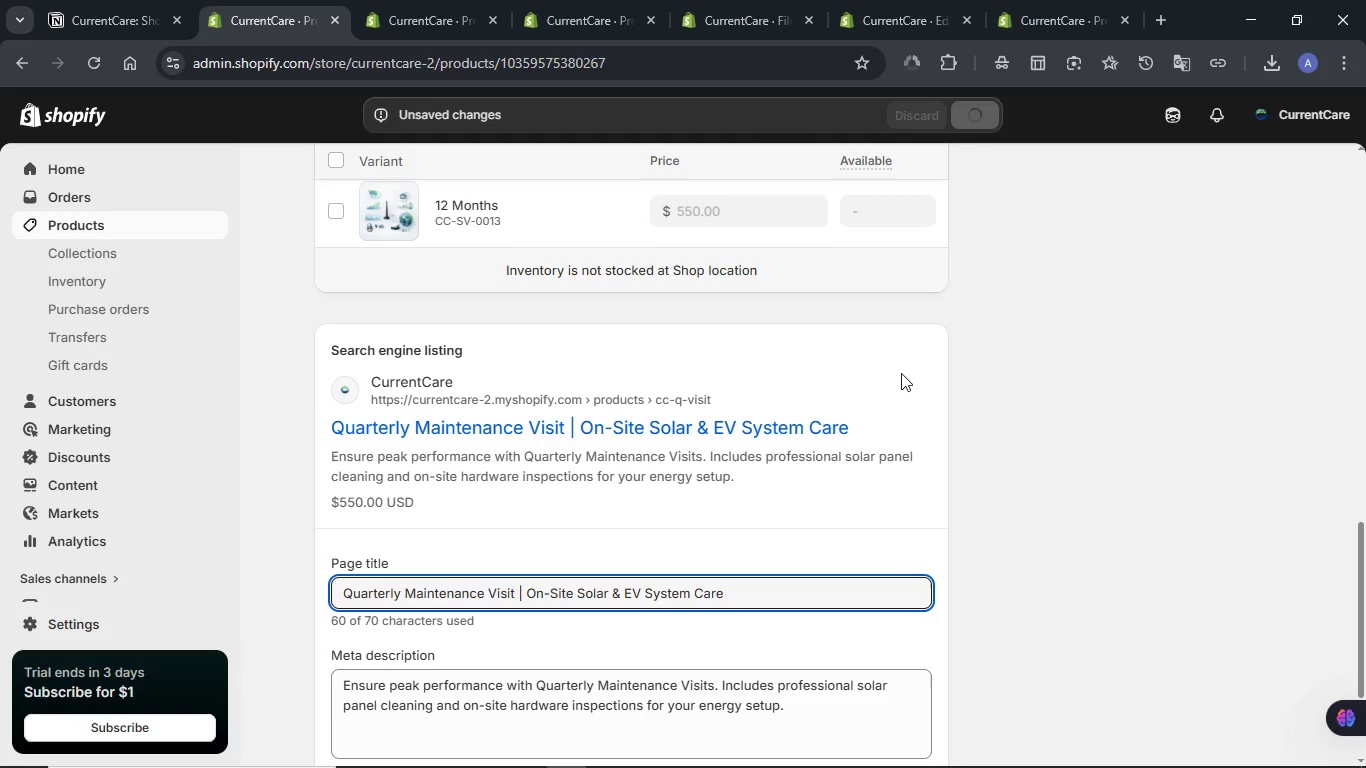 
wait(8.56)
 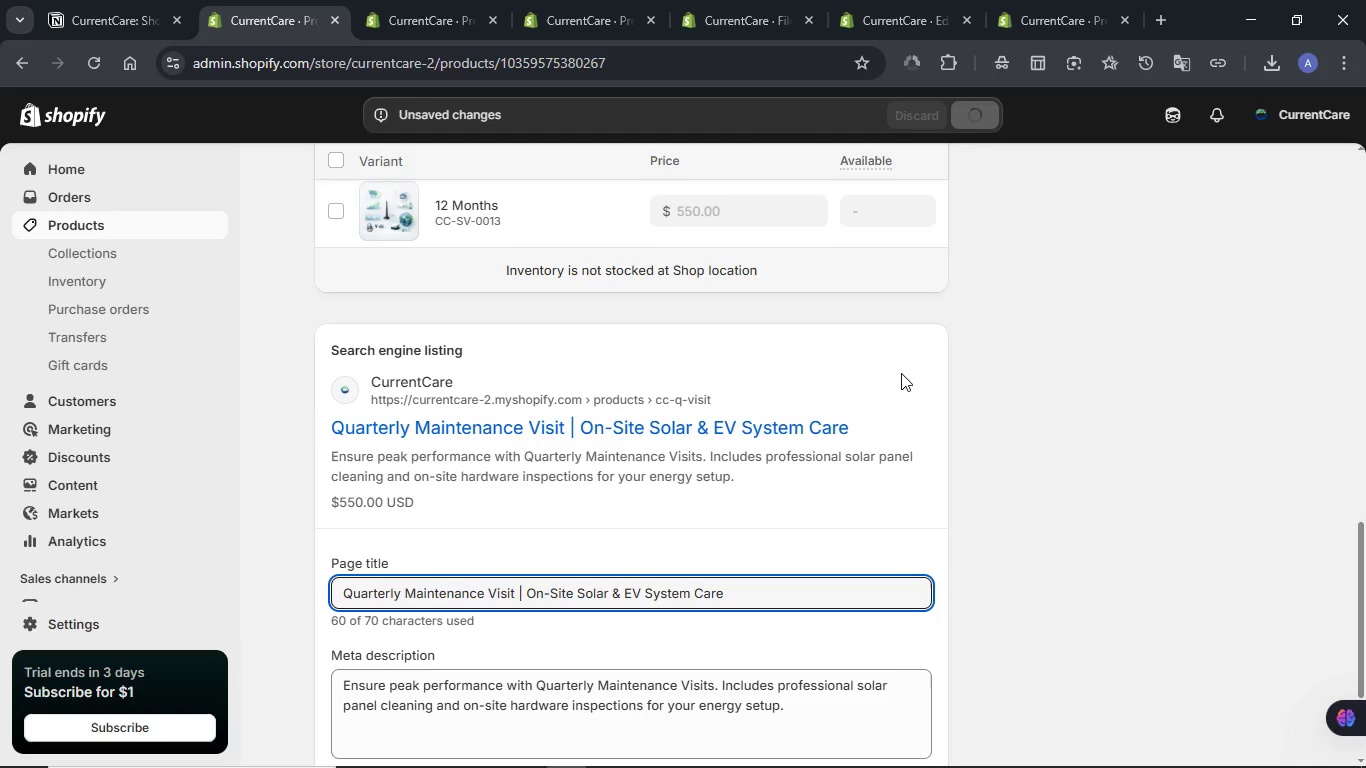 
left_click([1012, 386])
 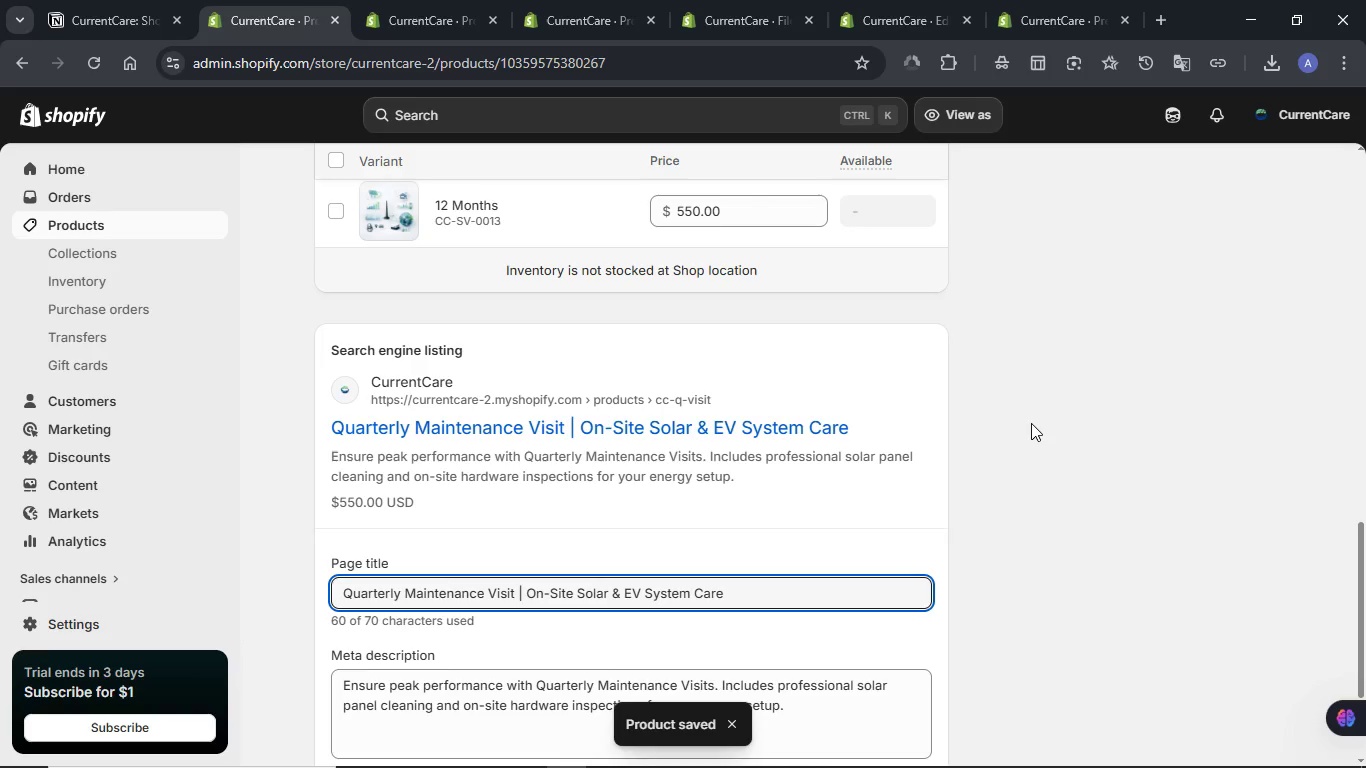 
scroll: coordinate [1031, 423], scroll_direction: up, amount: 3.0
 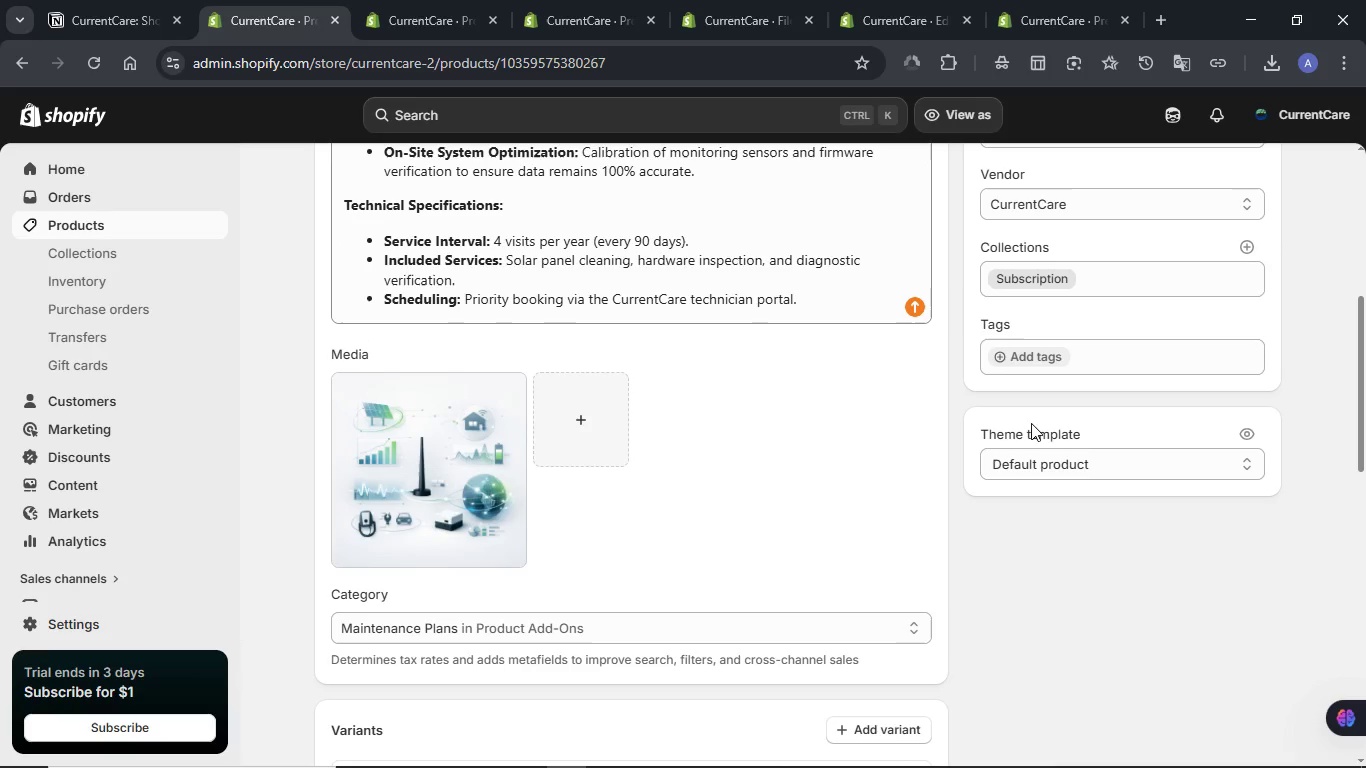 
wait(5.73)
 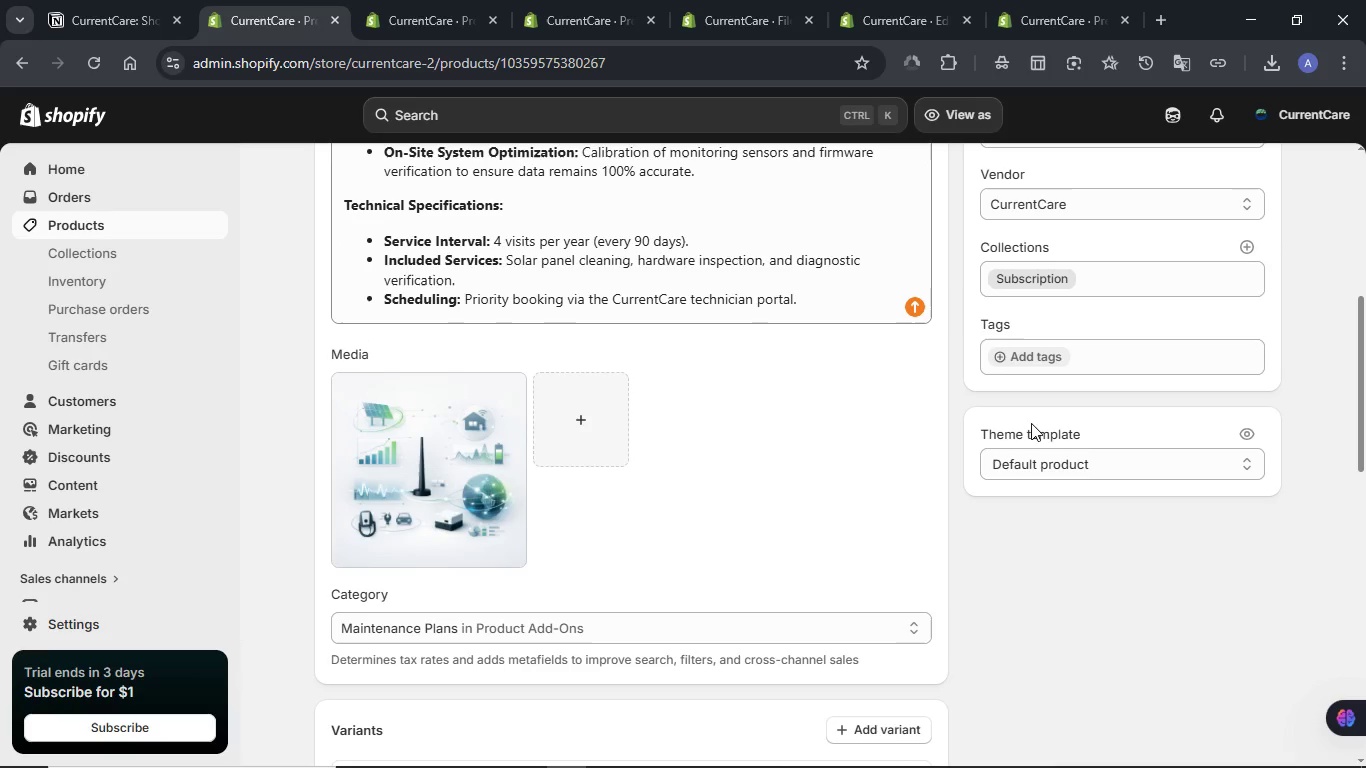 
left_click([481, 659])
 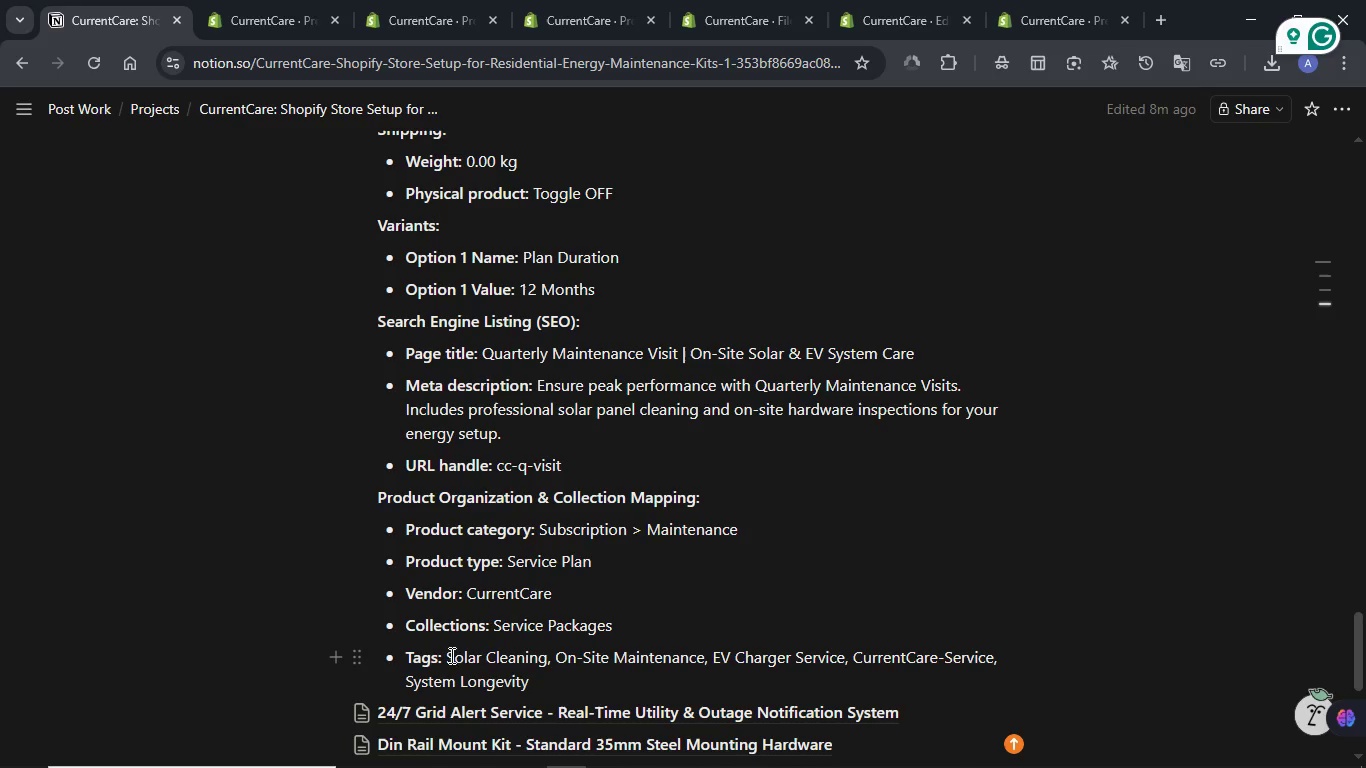 
left_click_drag(start_coordinate=[450, 655], to_coordinate=[567, 698])
 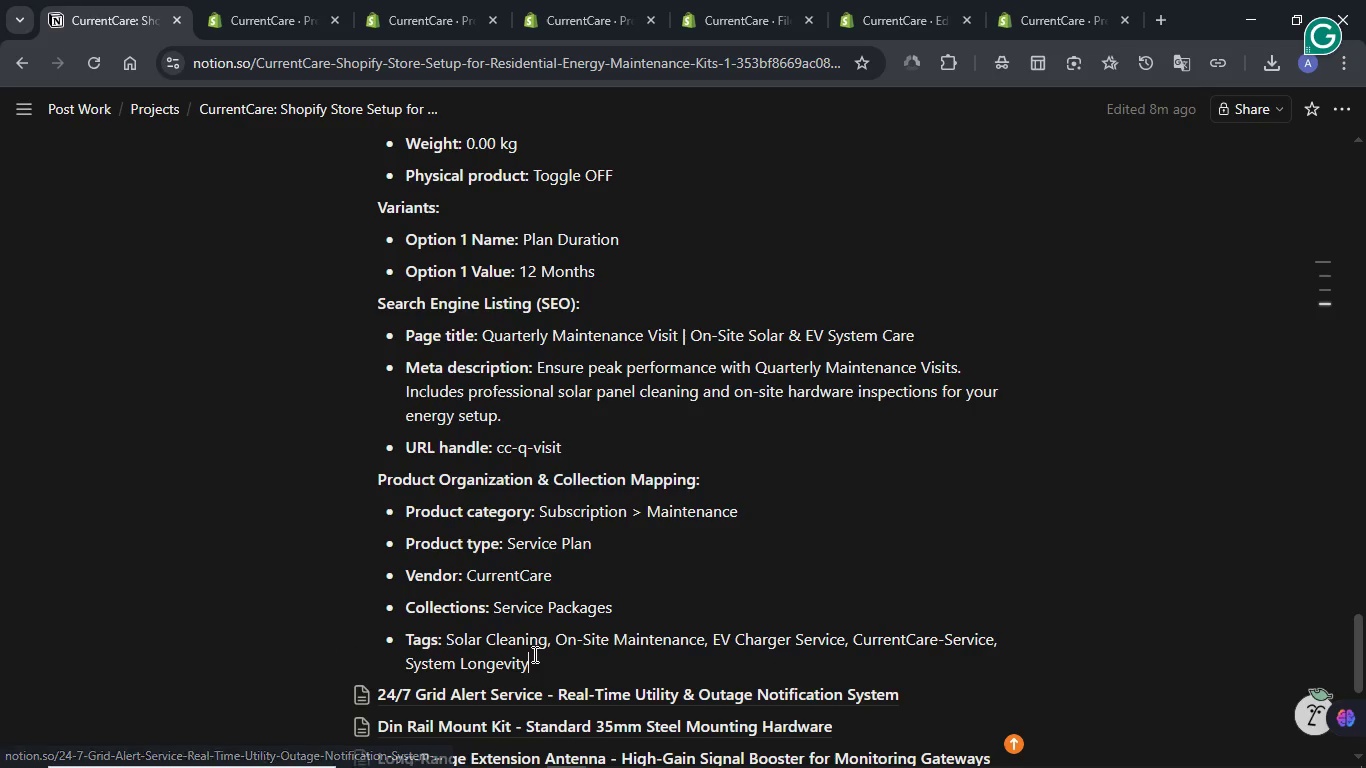 
left_click([533, 654])
 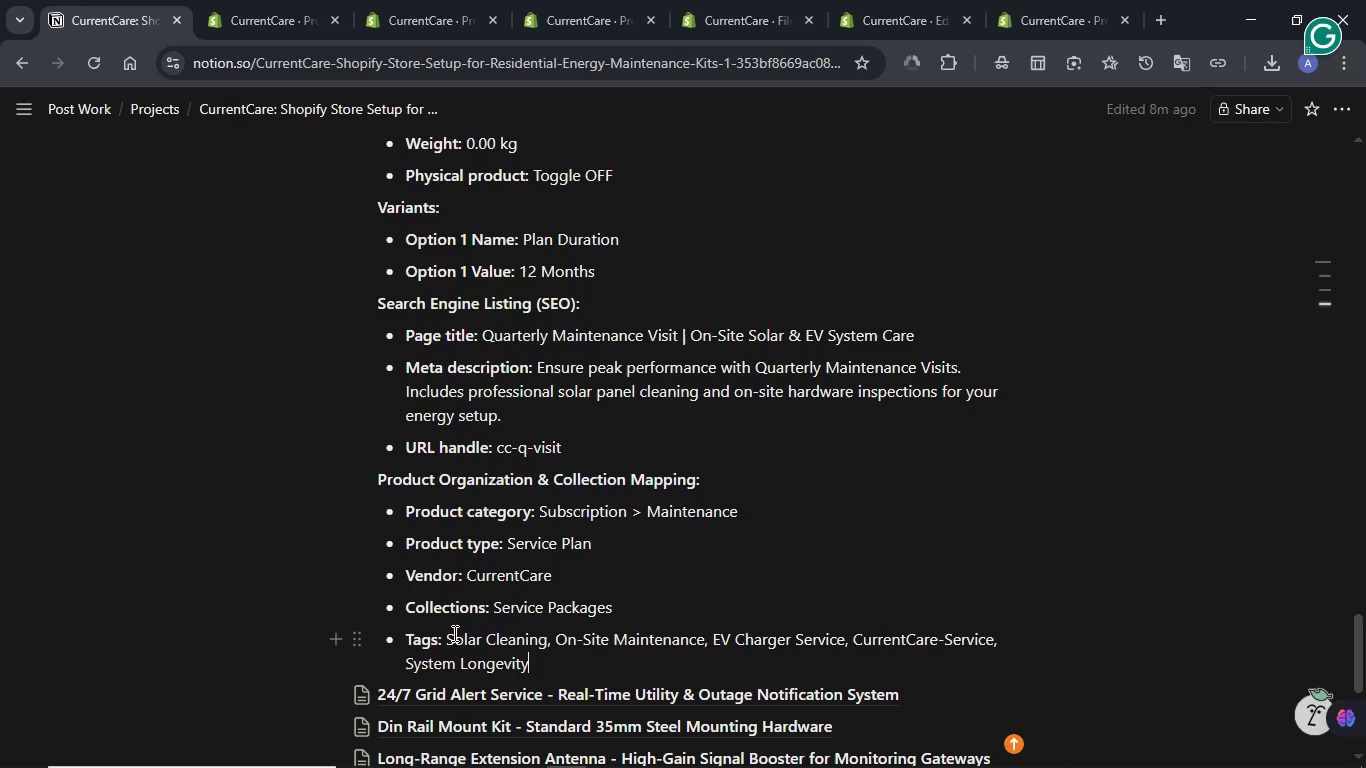 
left_click_drag(start_coordinate=[453, 633], to_coordinate=[533, 662])
 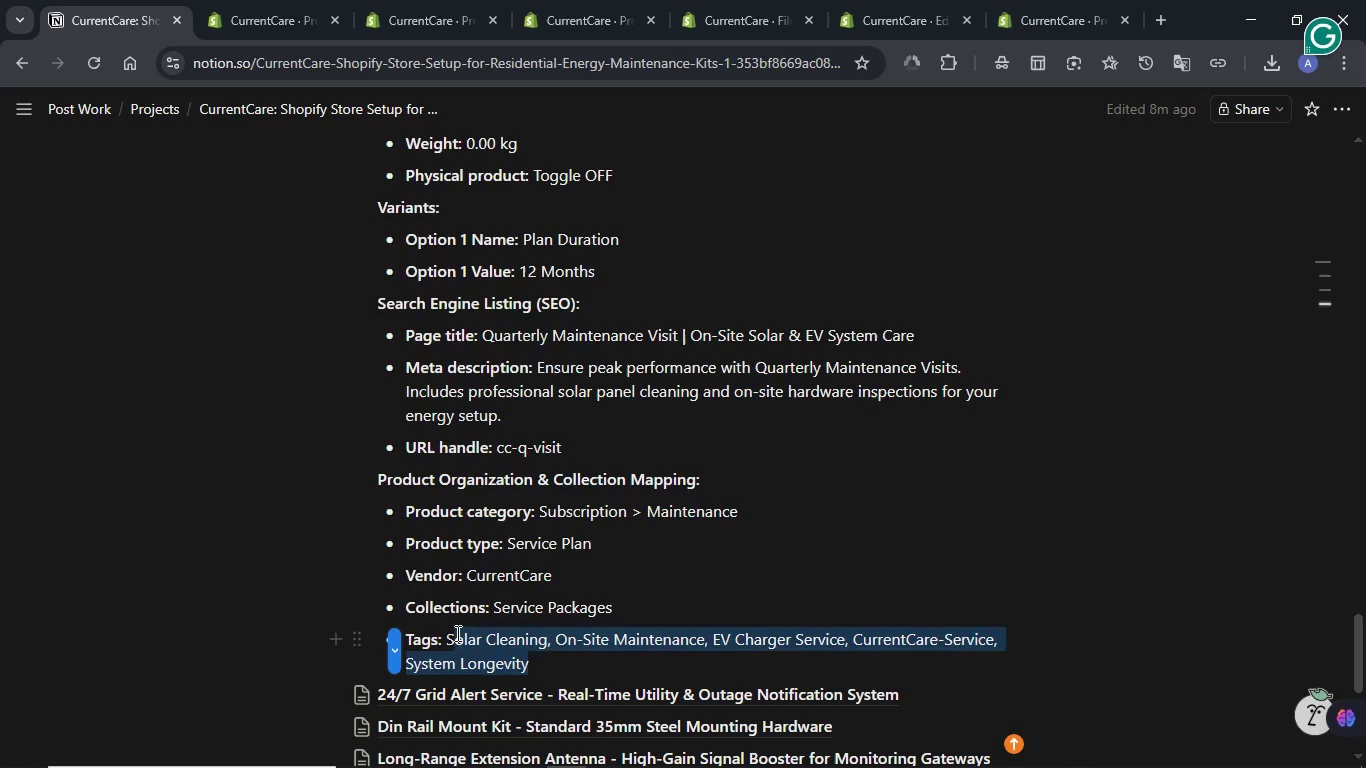 
left_click([456, 633])
 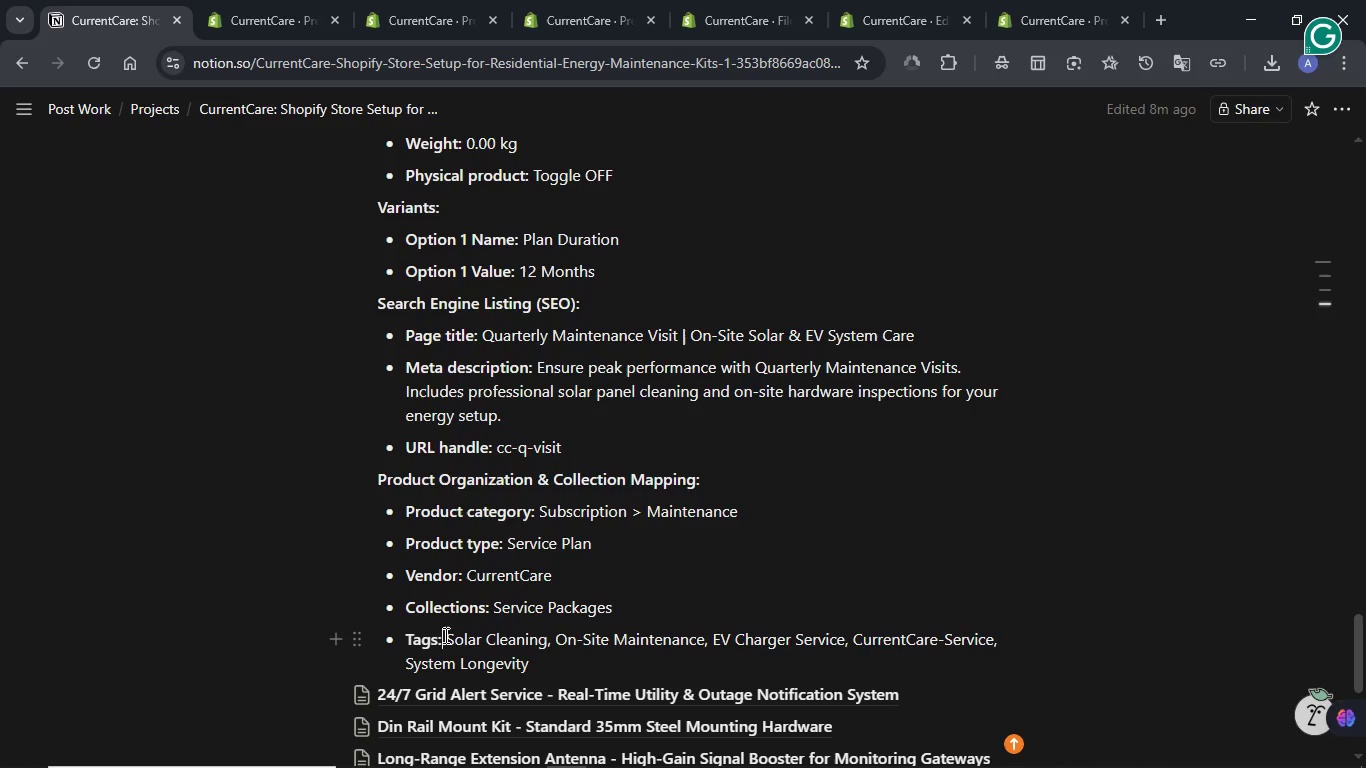 
left_click_drag(start_coordinate=[443, 635], to_coordinate=[485, 643])
 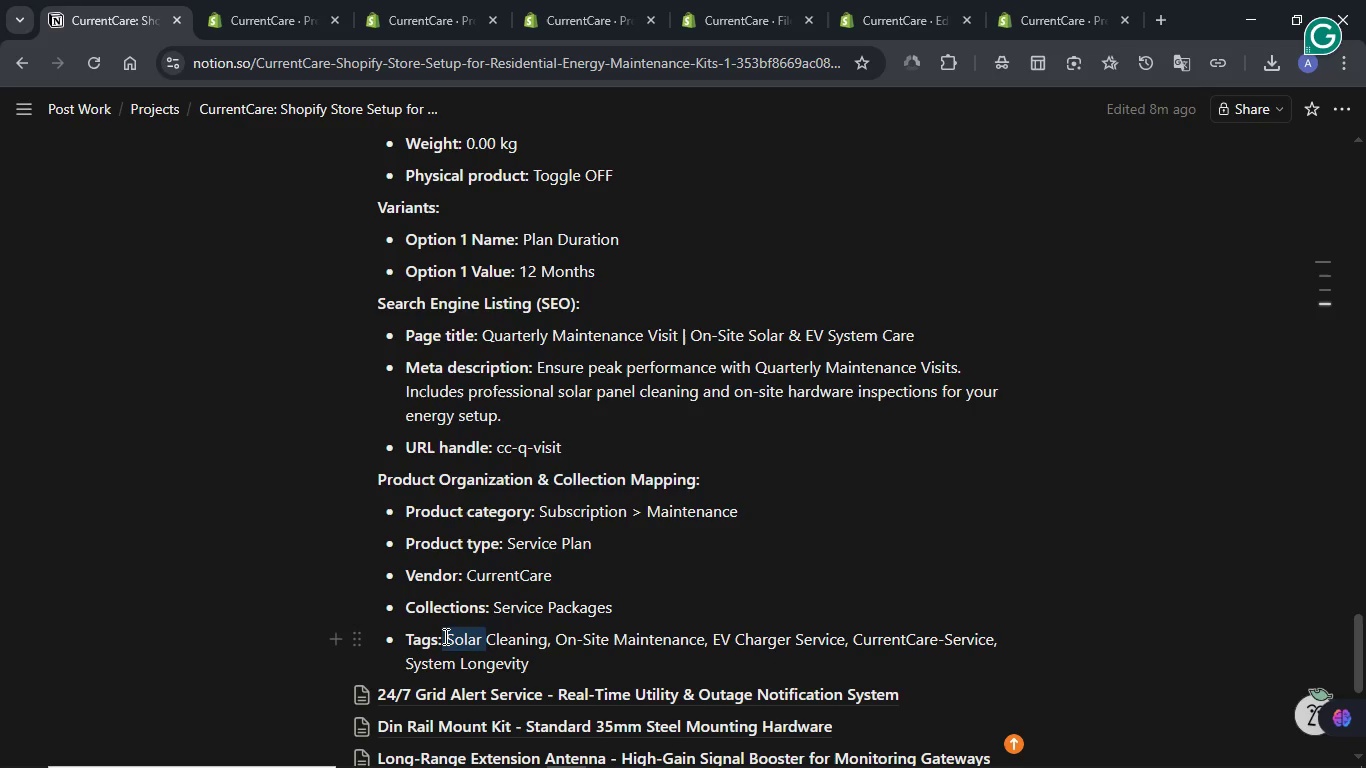 
left_click([444, 636])
 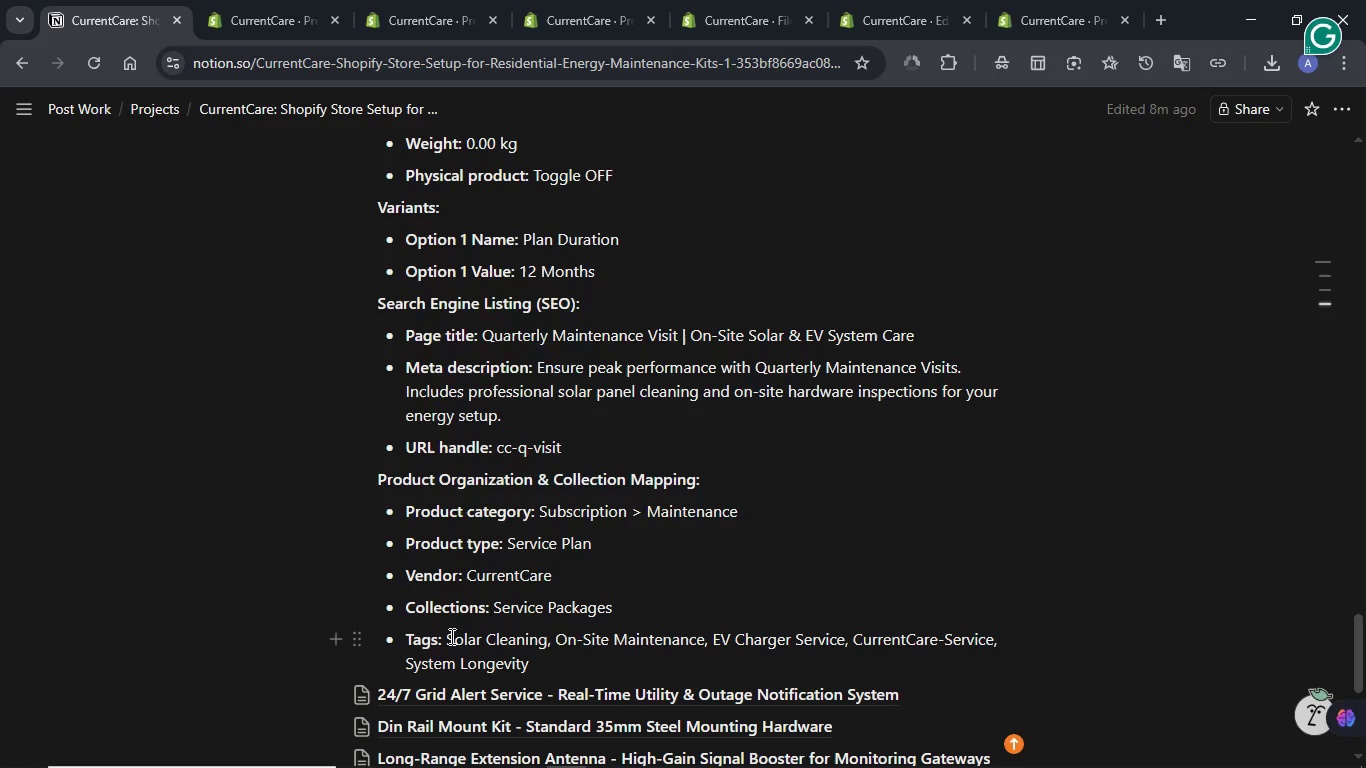 
left_click_drag(start_coordinate=[450, 636], to_coordinate=[536, 662])
 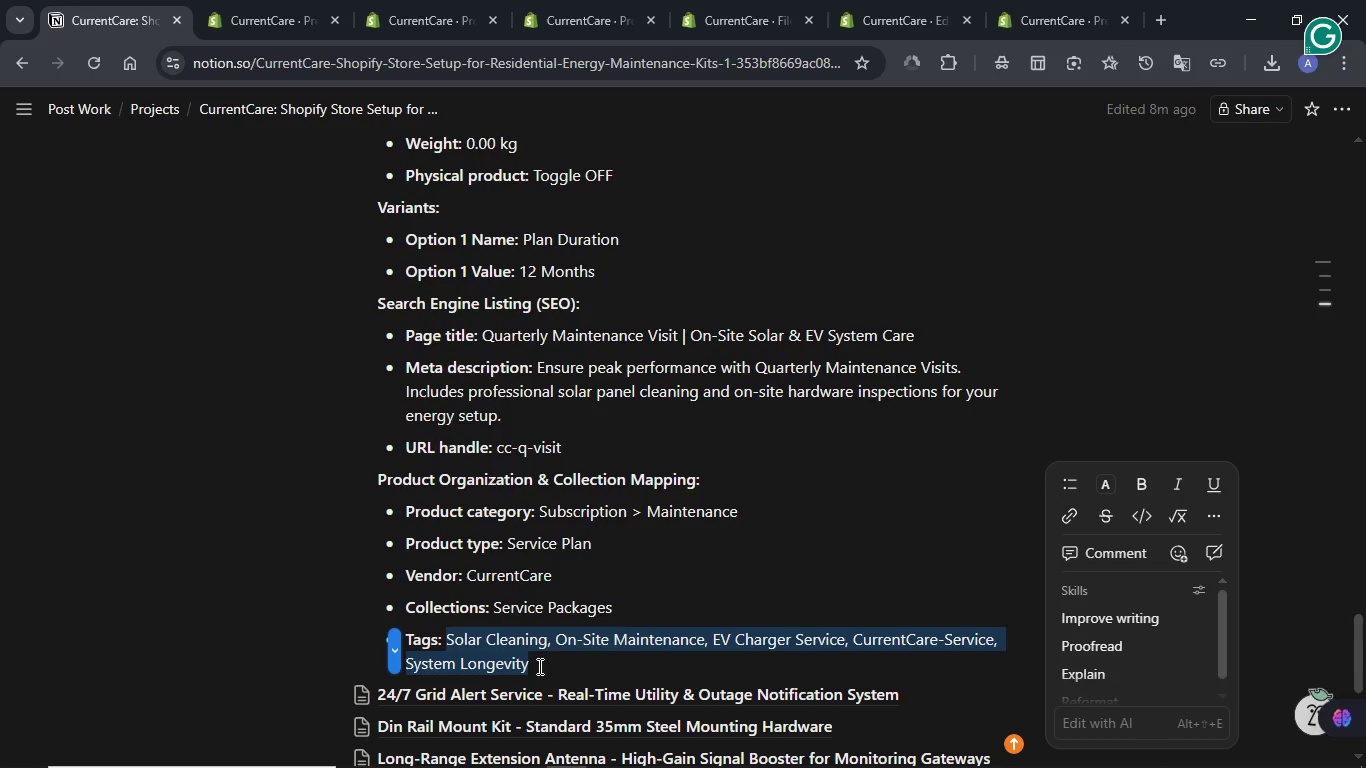 
key(Control+C)
 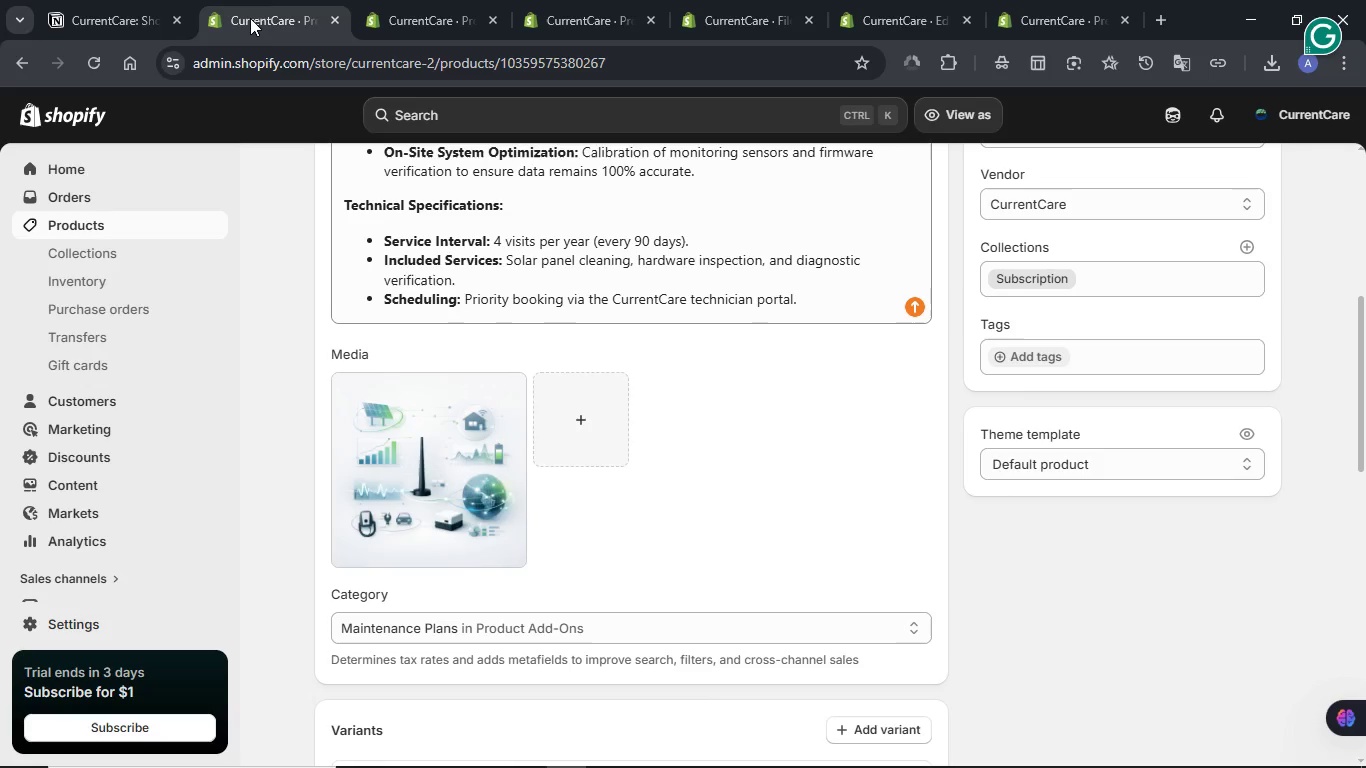 
left_click([250, 18])
 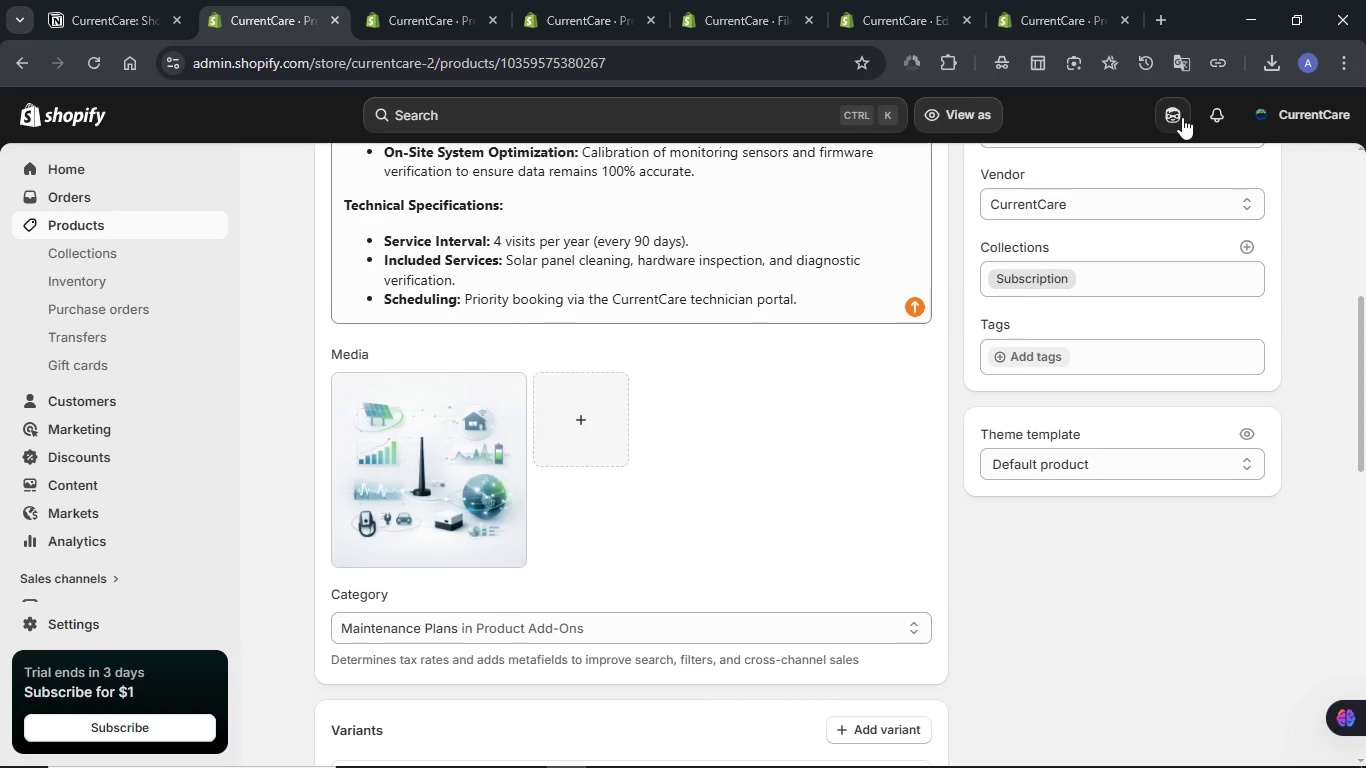 
left_click([1182, 117])
 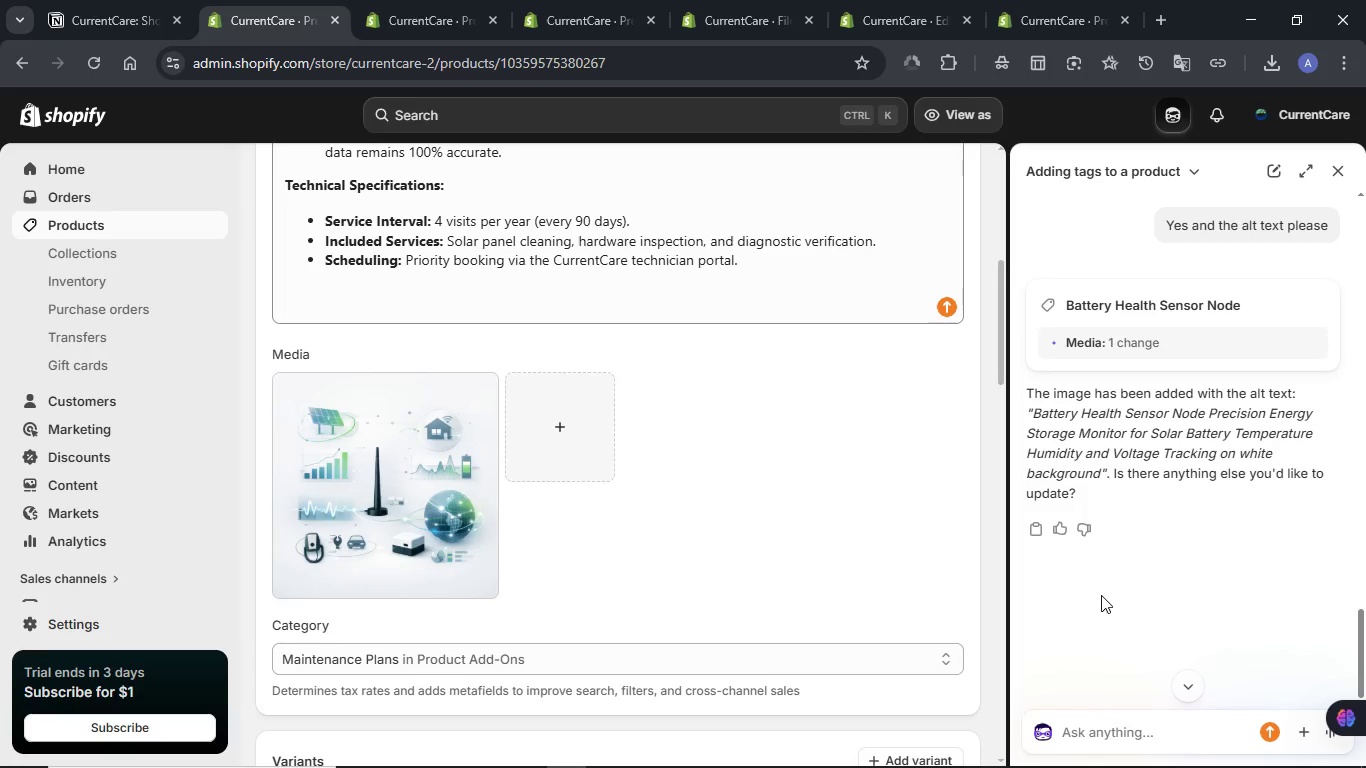 
type(Please add these tags to this product)
 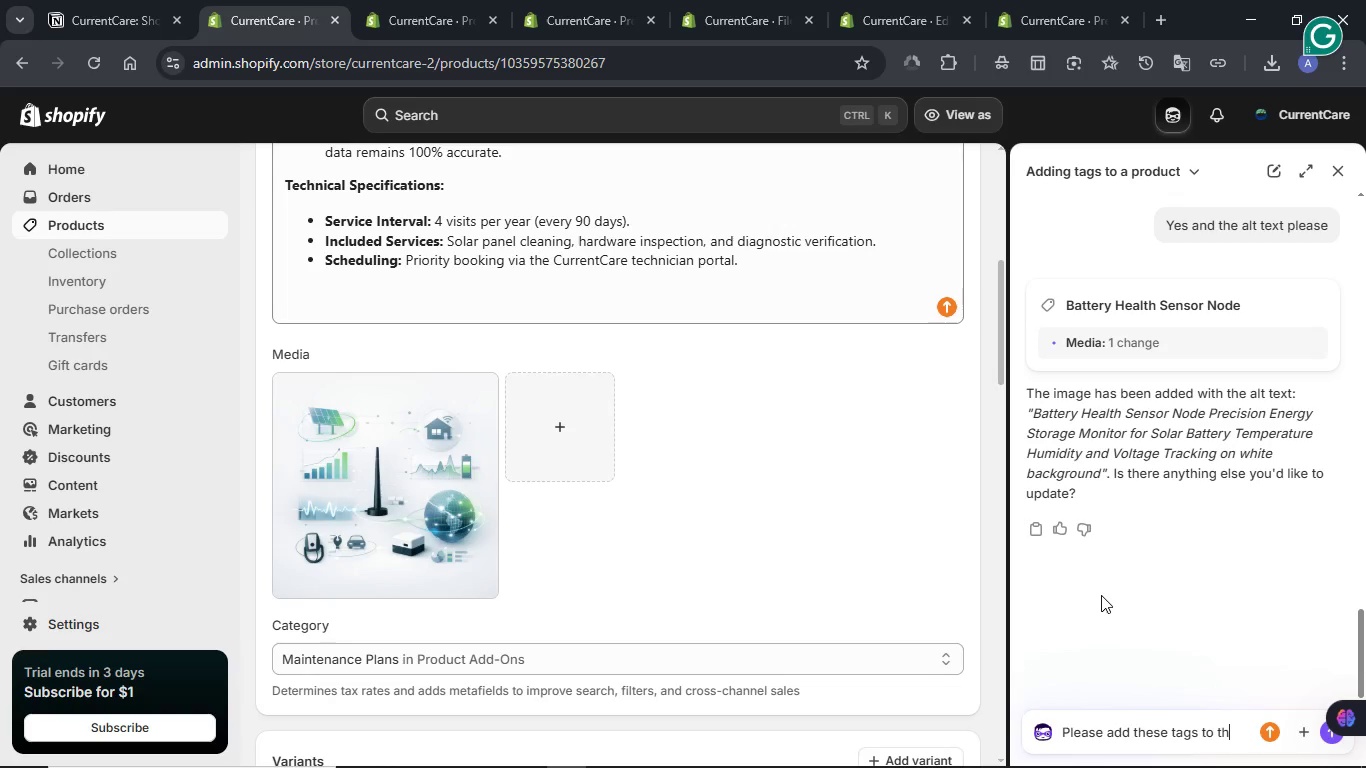 
key(Shift+Enter)
 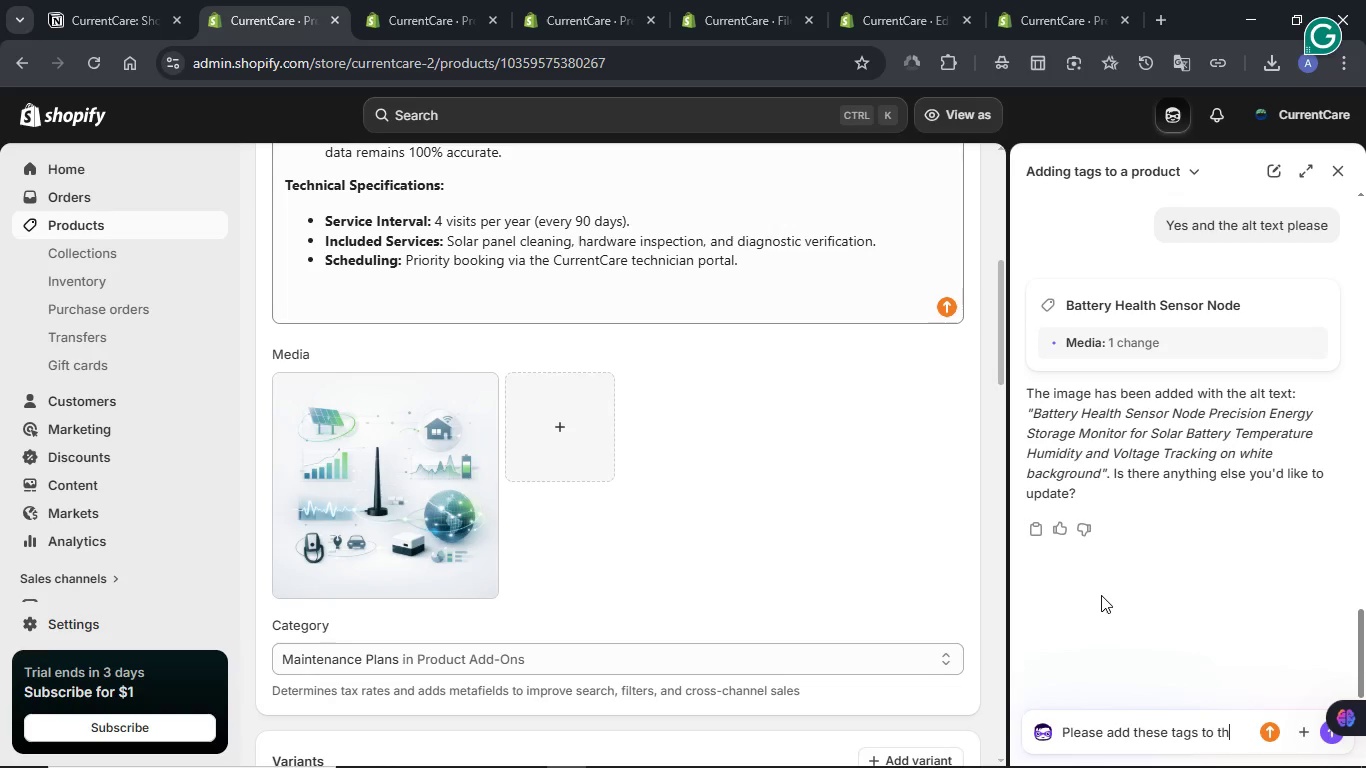 
key(Shift+Enter)
 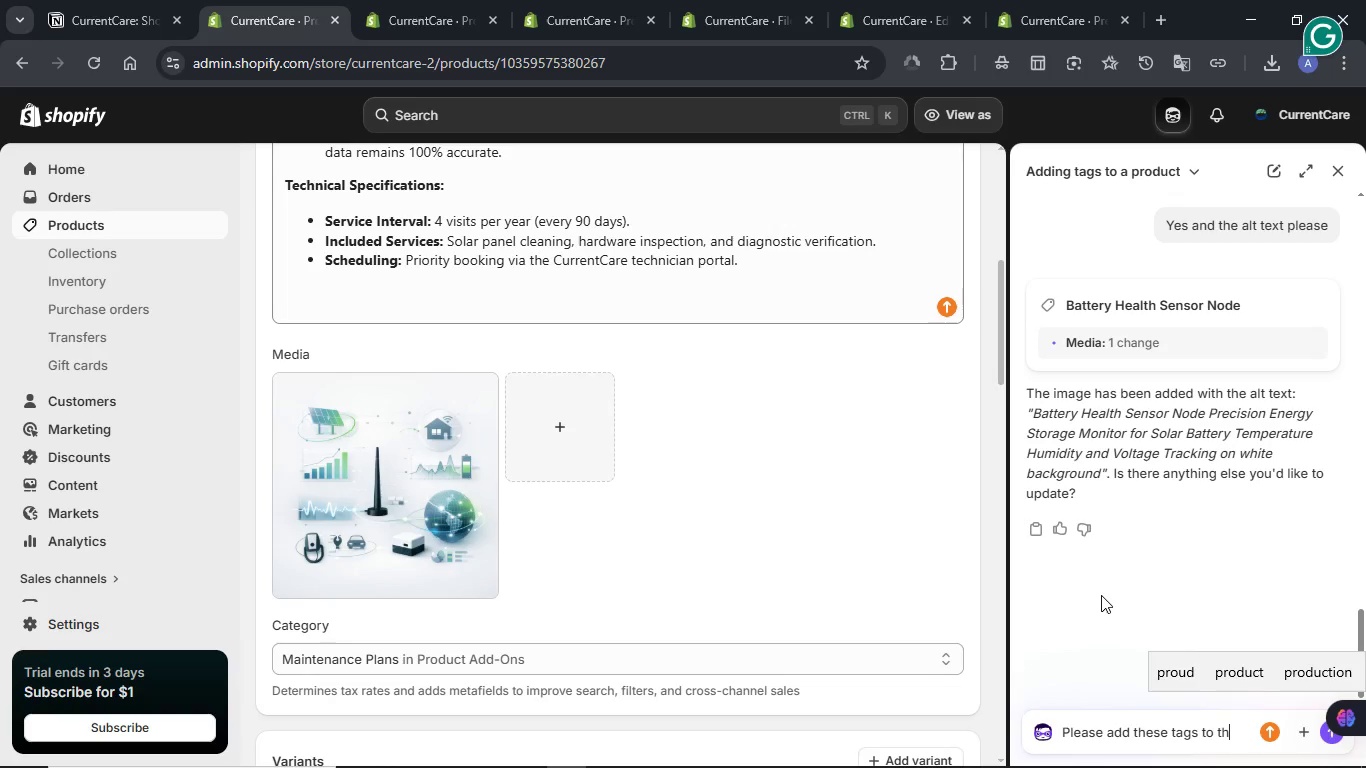 
key(Control+ControlLeft)
 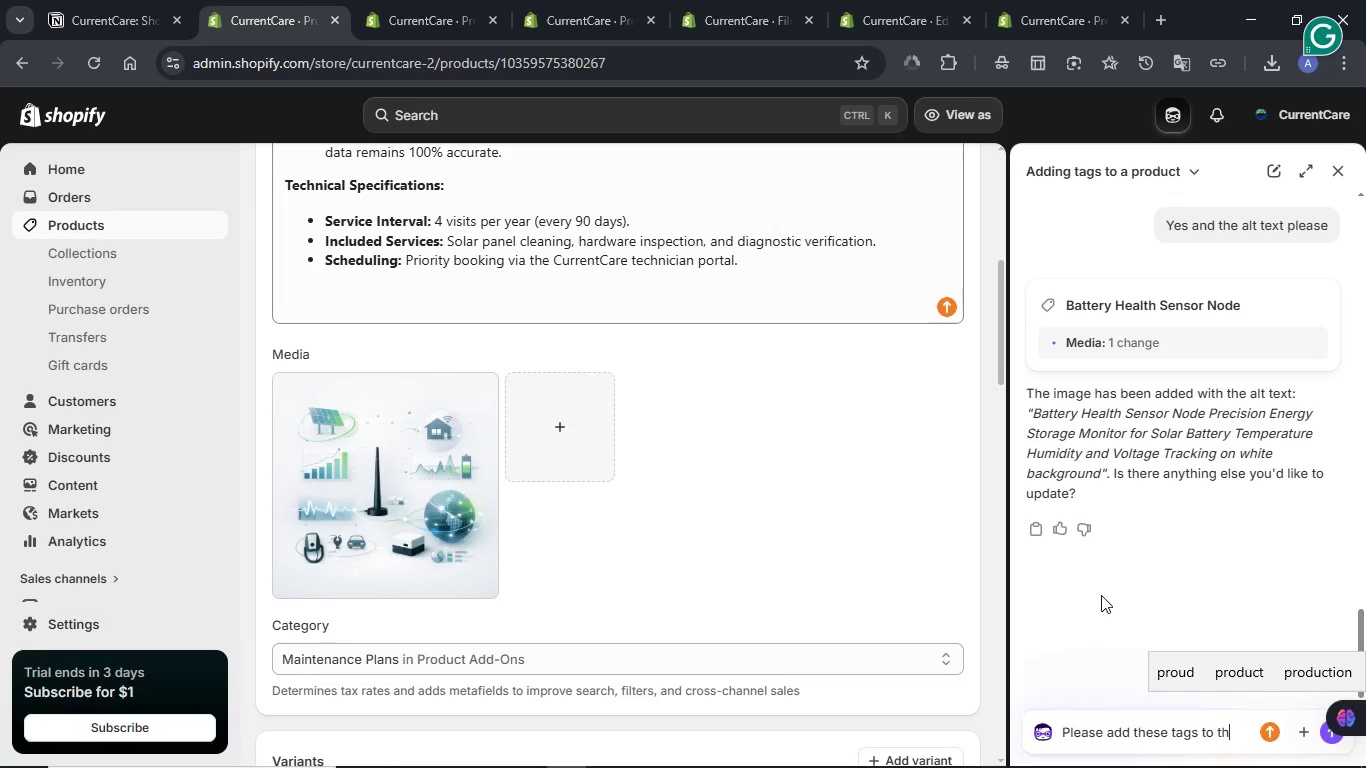 
key(Control+V)
 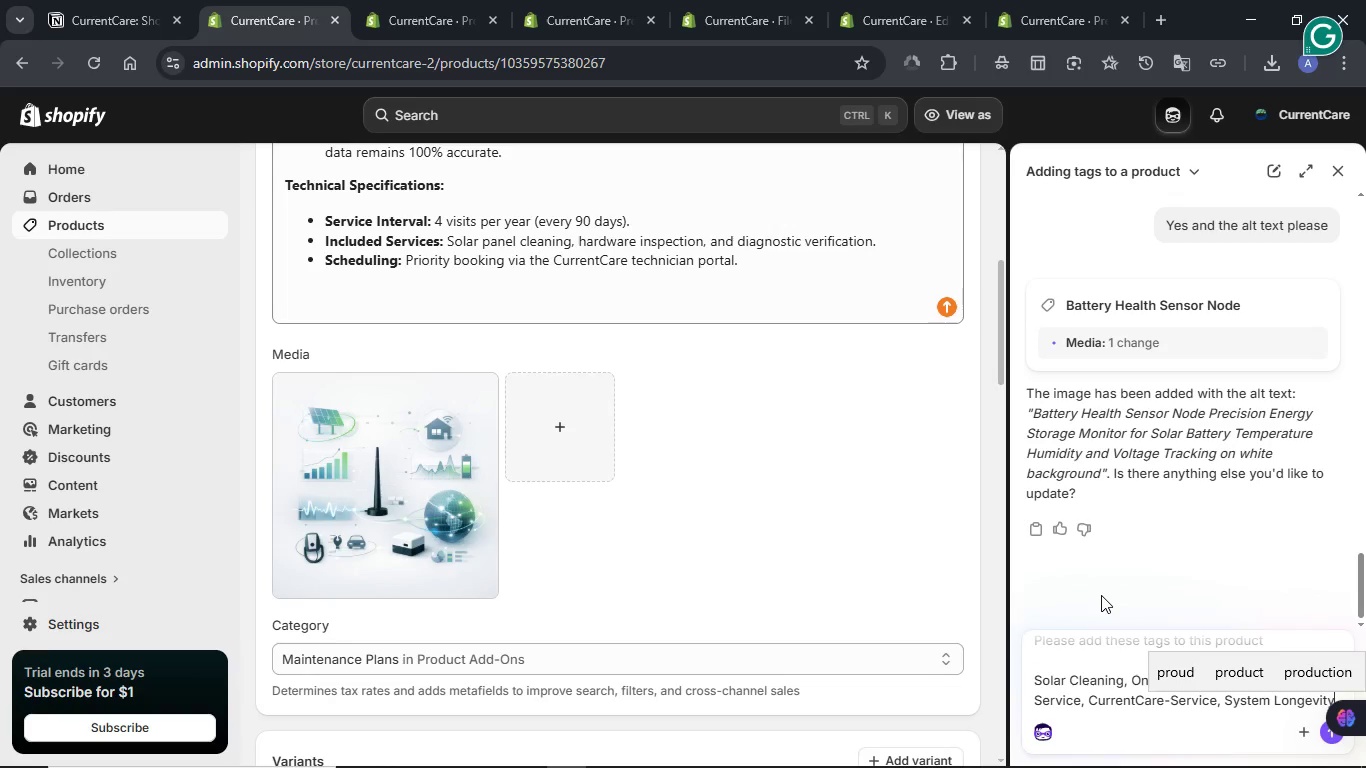 
key(NumpadEnter)
 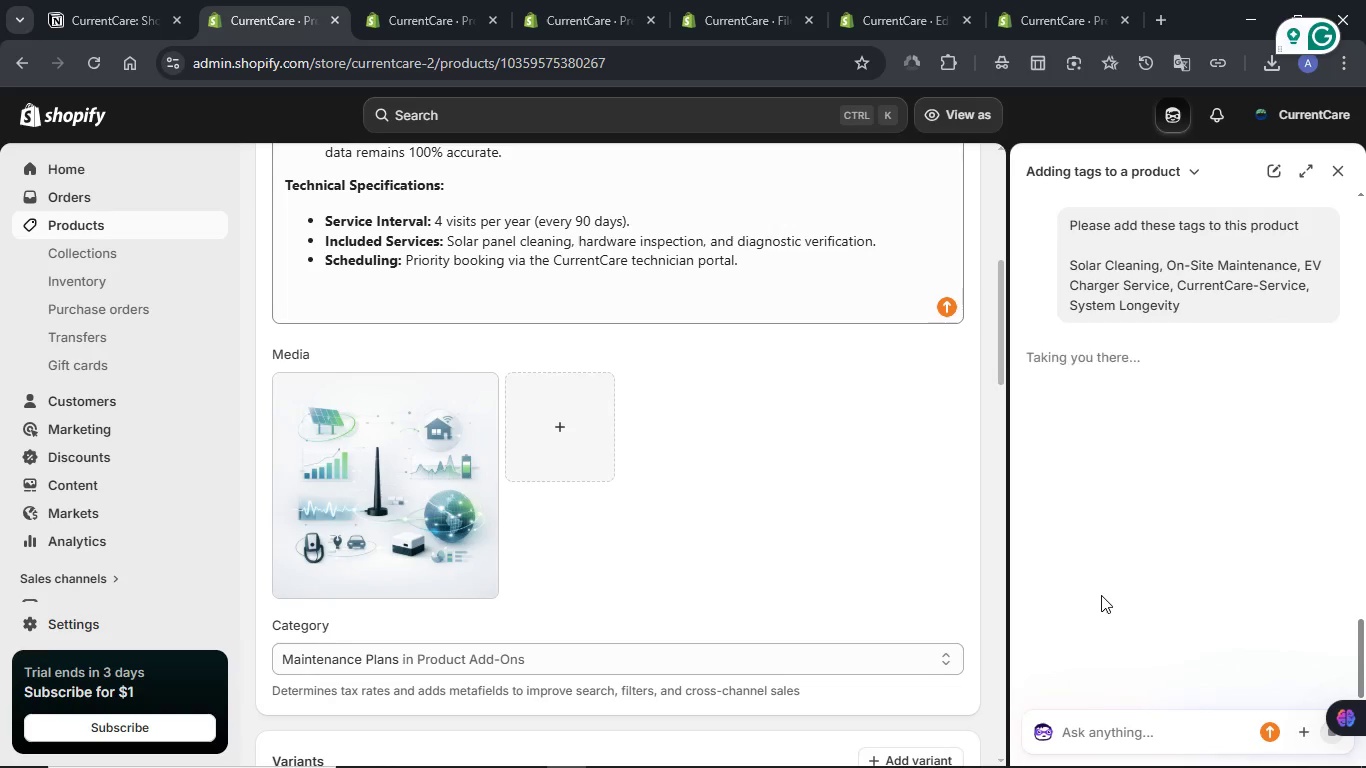 
wait(10.91)
 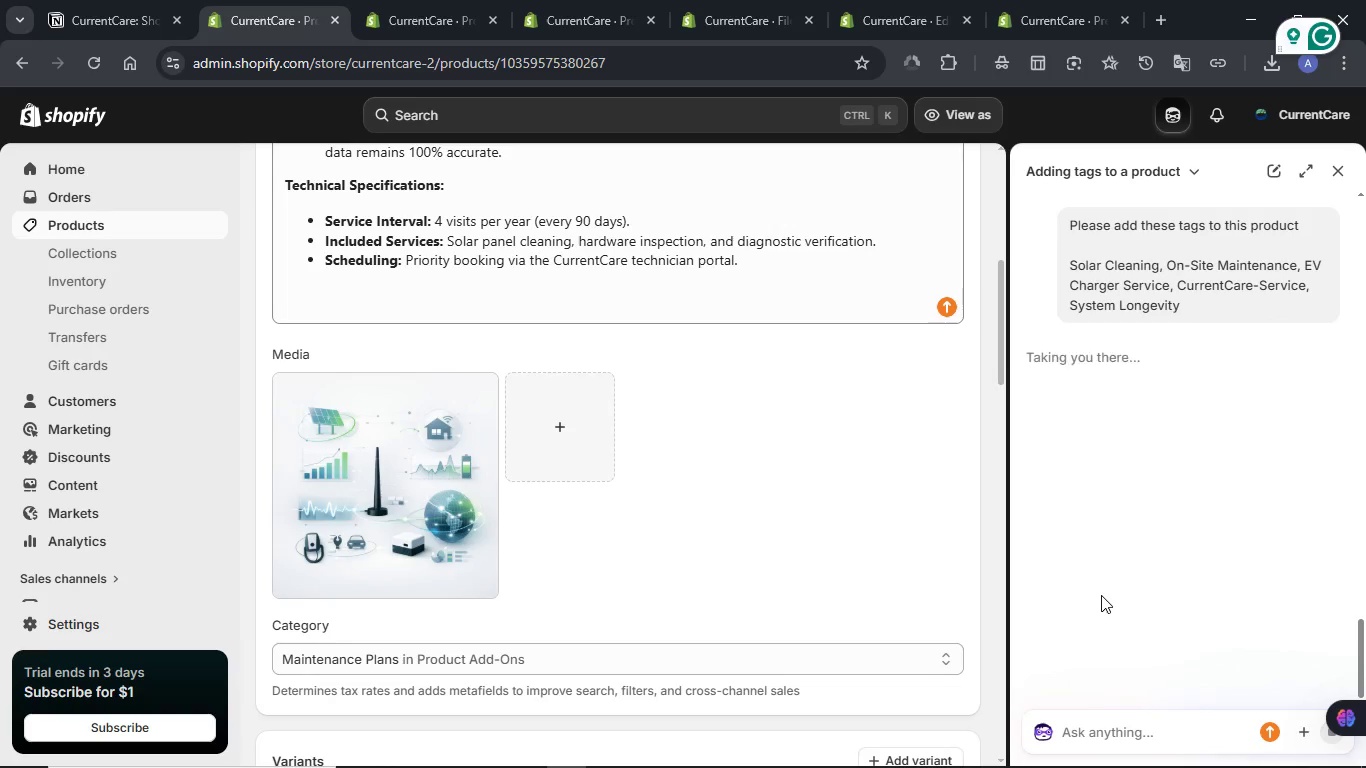 
mouse_move([1197, 377])
 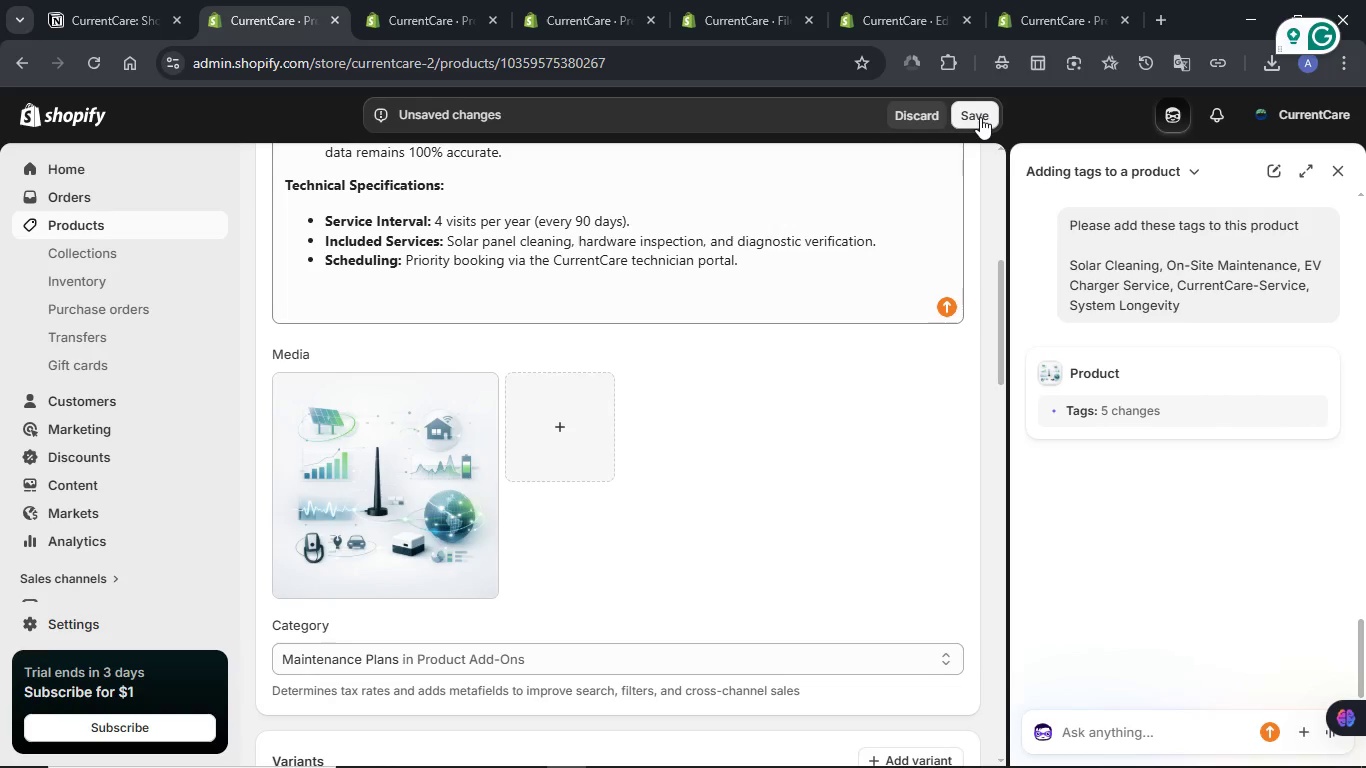 
left_click([980, 117])
 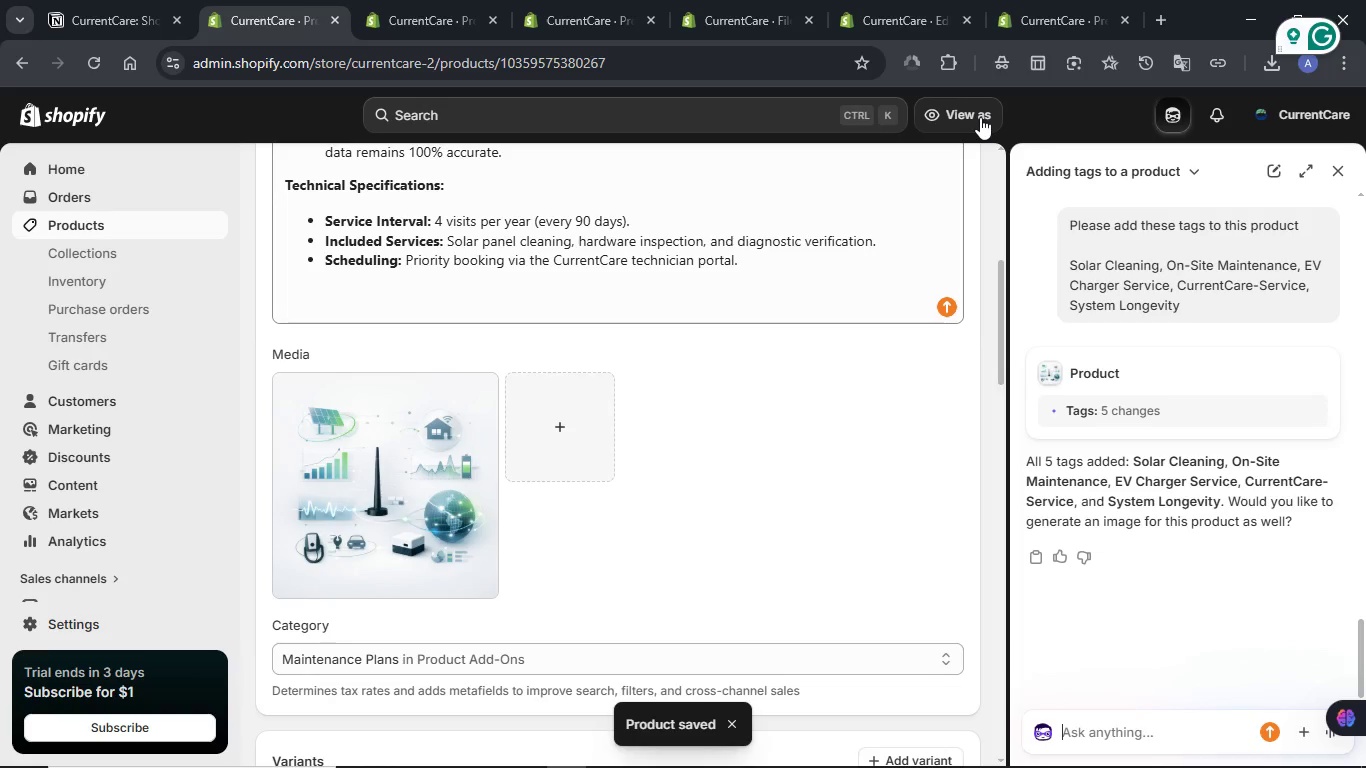 
wait(18.42)
 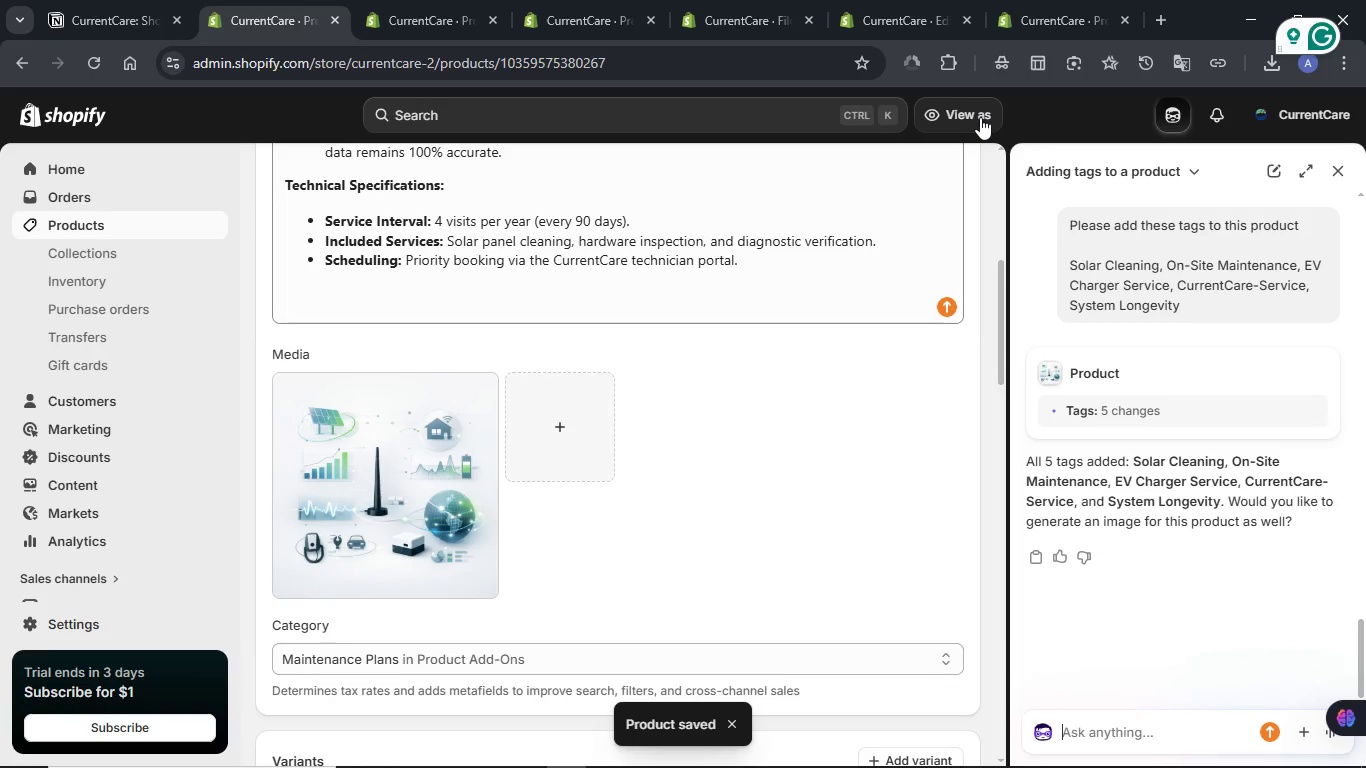 
scroll: coordinate [1116, 518], scroll_direction: up, amount: 1.0
 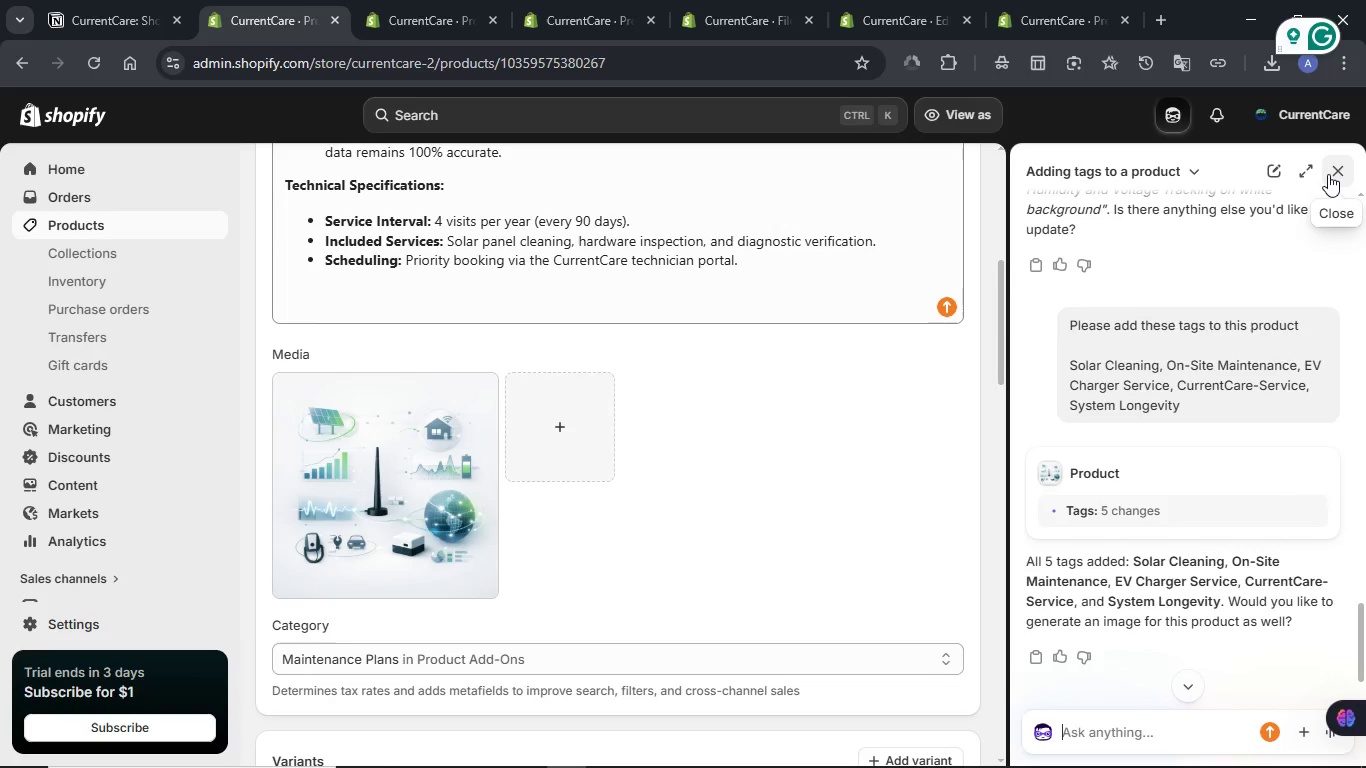 
left_click([1334, 173])
 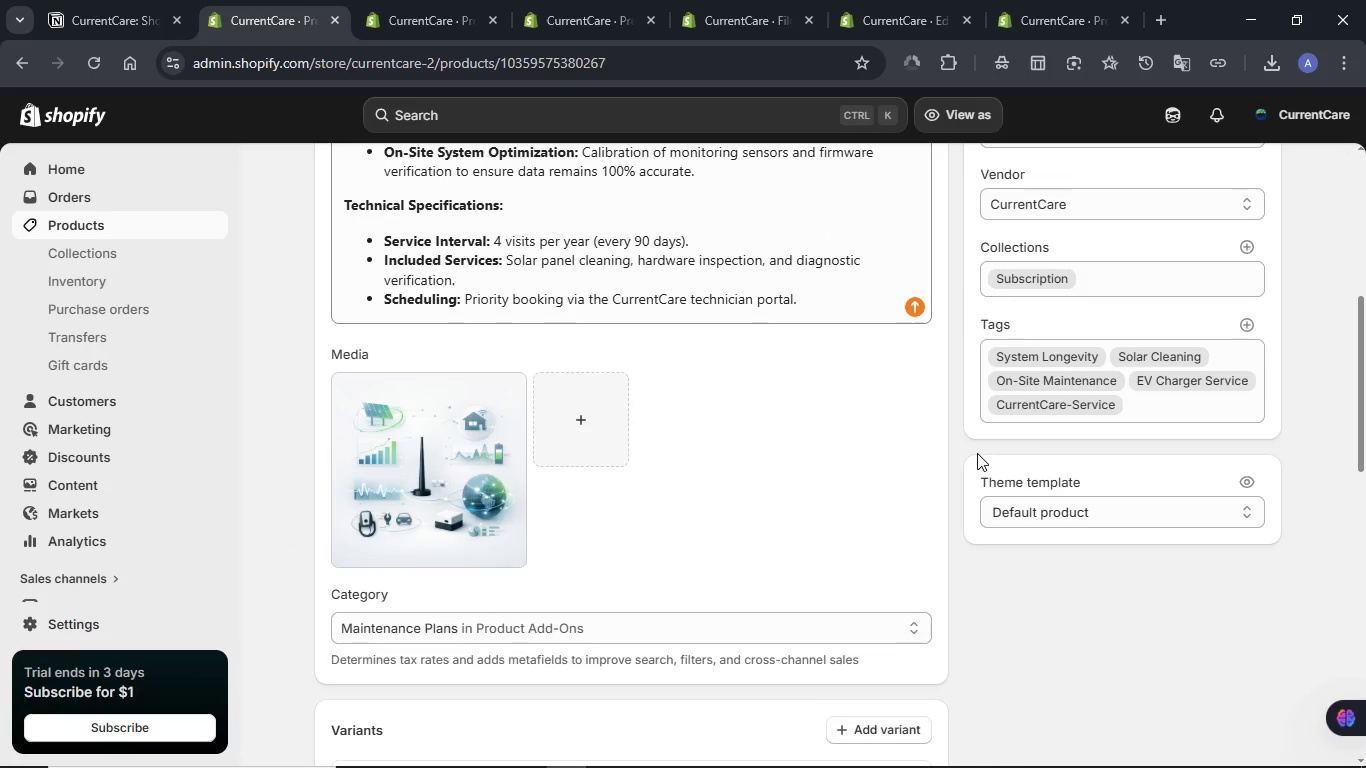 
scroll: coordinate [977, 477], scroll_direction: up, amount: 3.0
 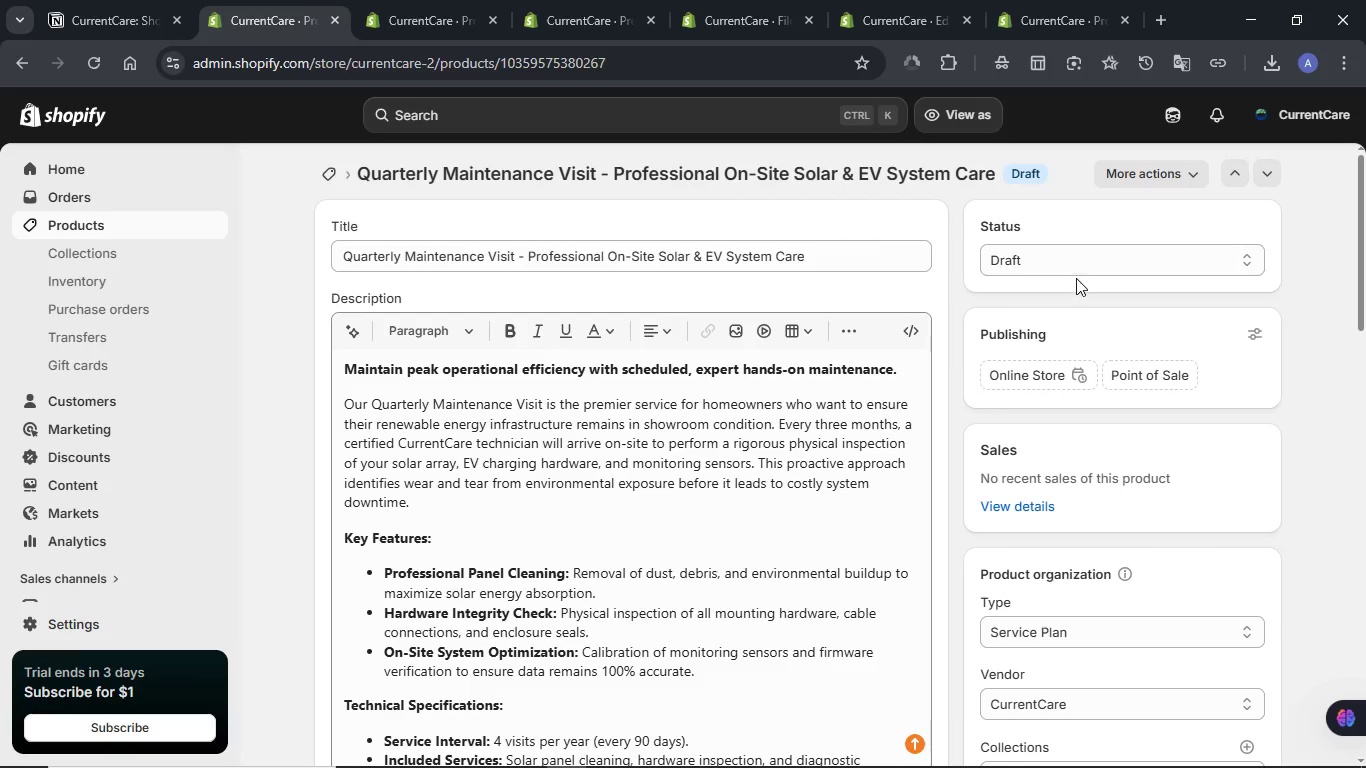 
left_click([1078, 271])
 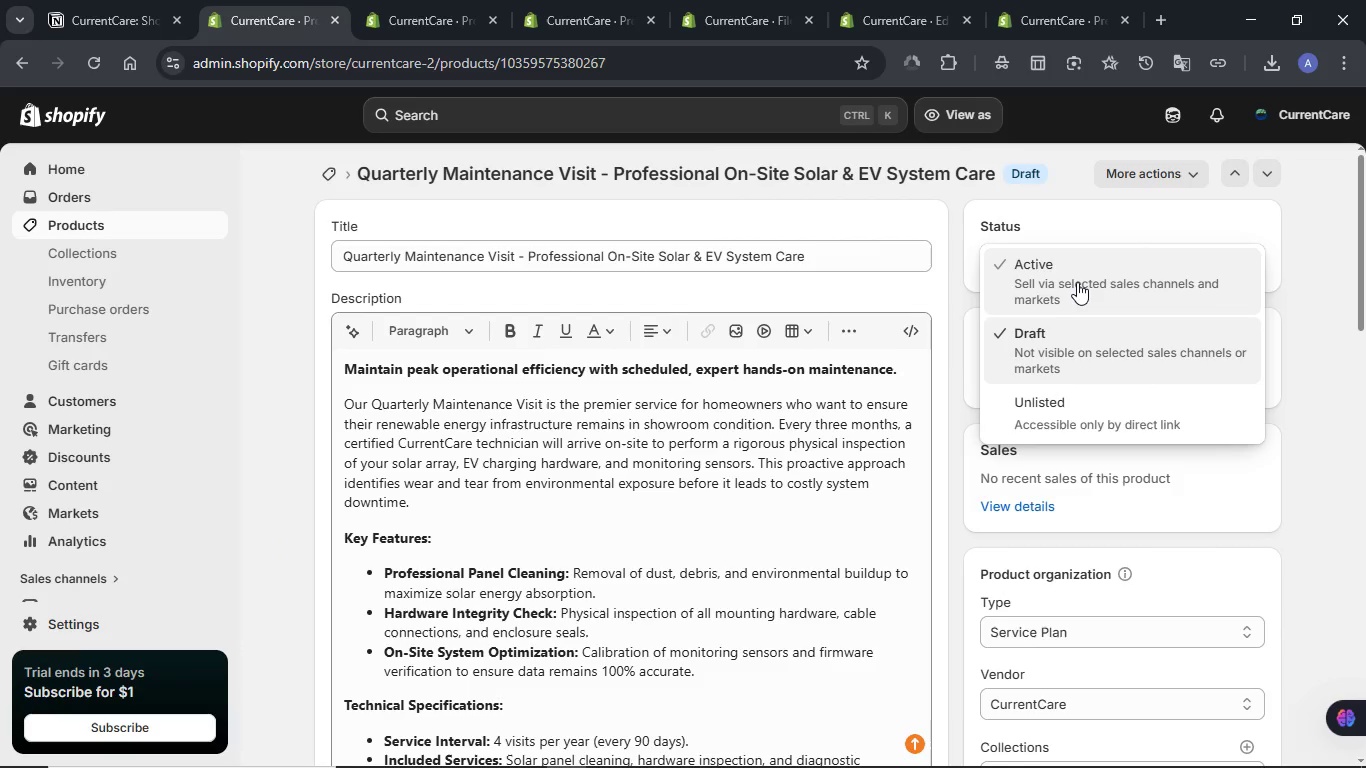 
left_click([1077, 282])
 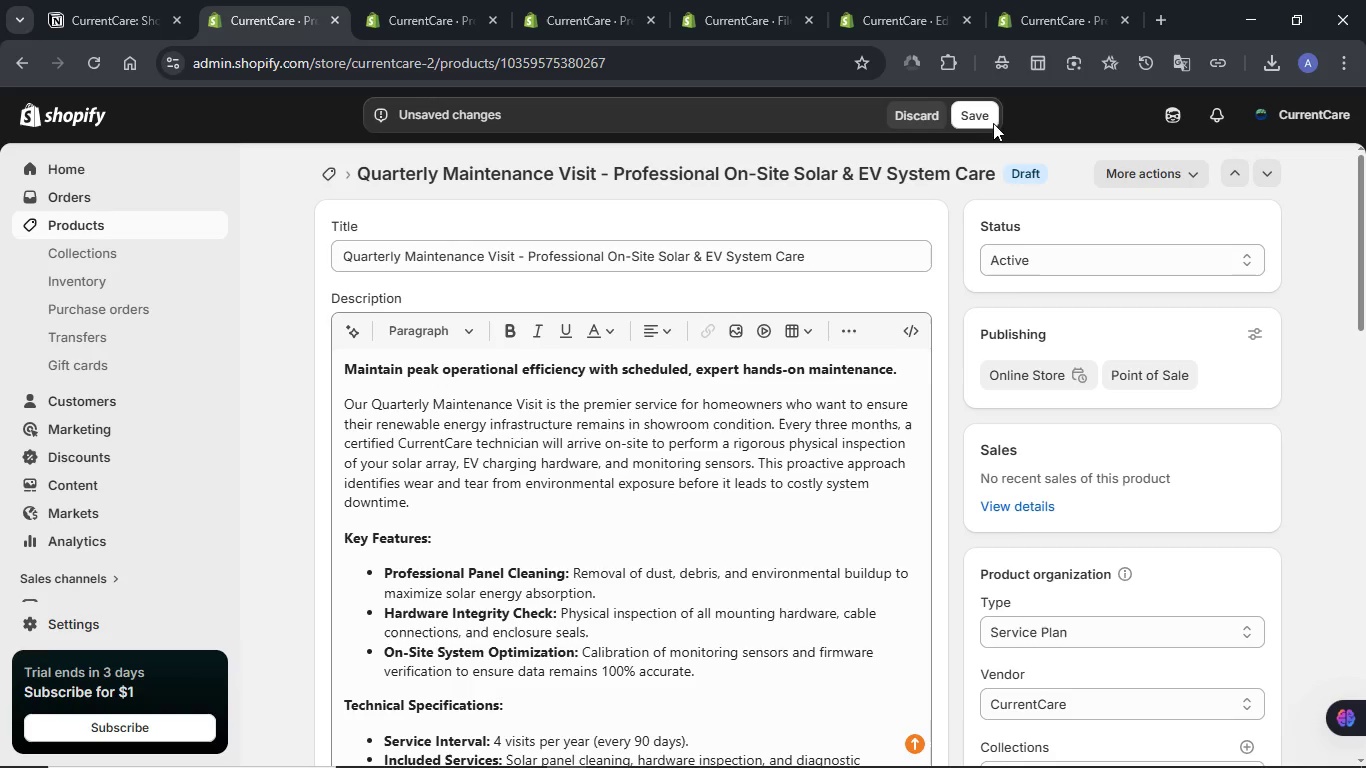 
left_click([980, 118])
 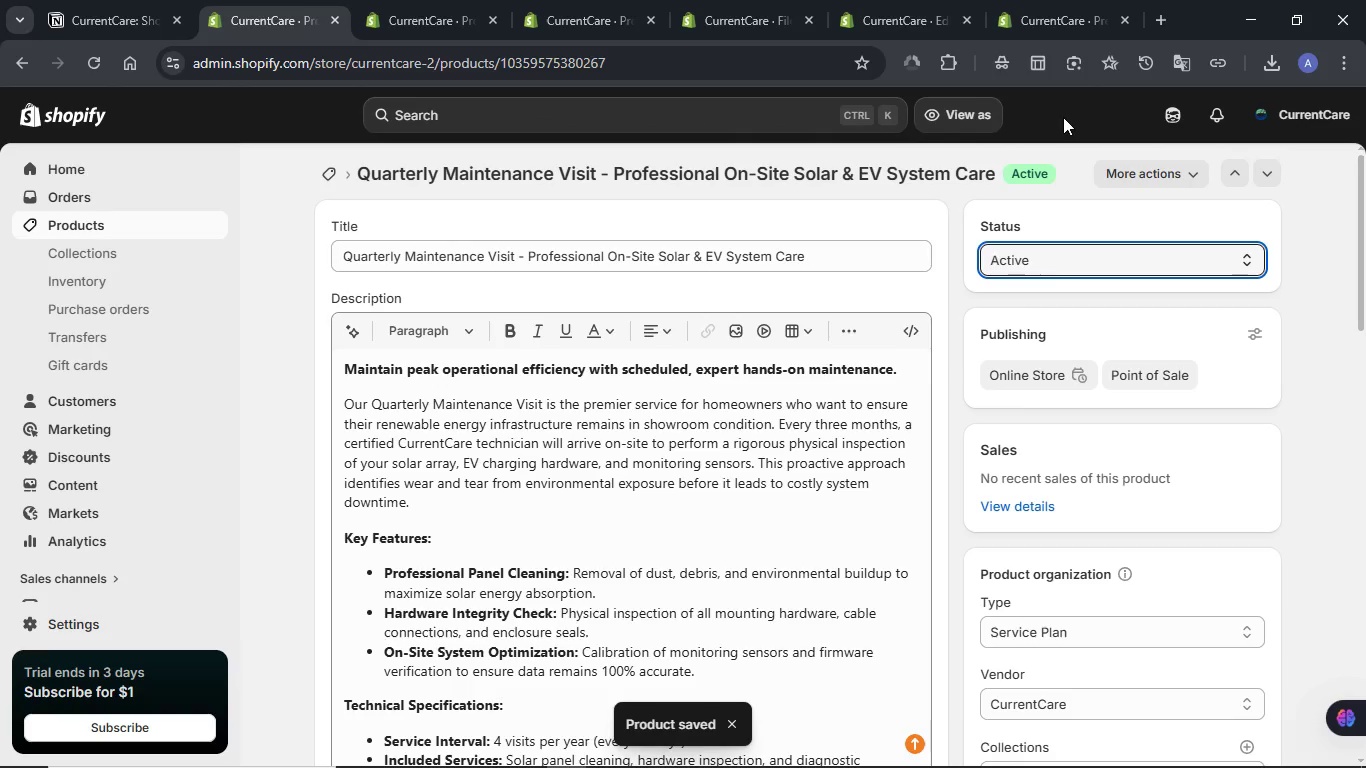 
wait(15.5)
 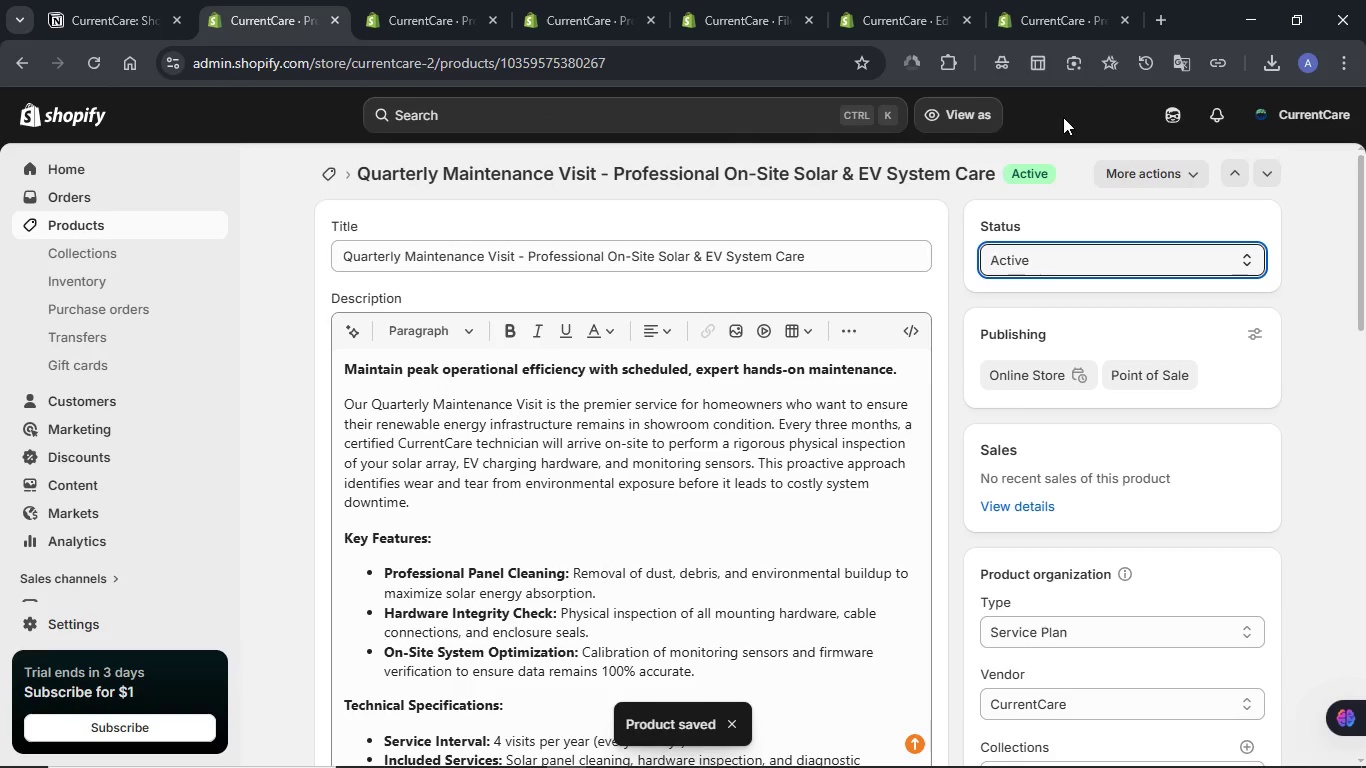 
scroll: coordinate [930, 280], scroll_direction: down, amount: 12.0
 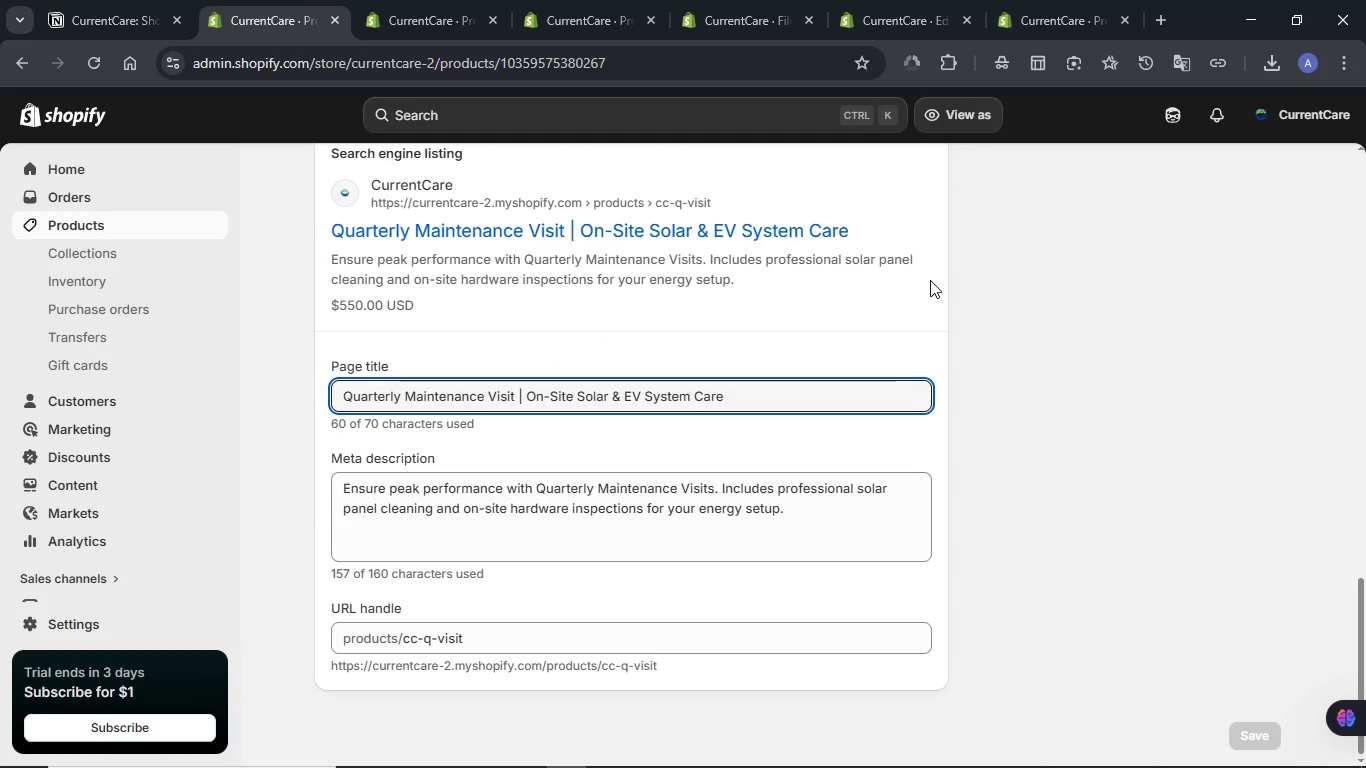 
scroll: coordinate [930, 280], scroll_direction: up, amount: 23.0
 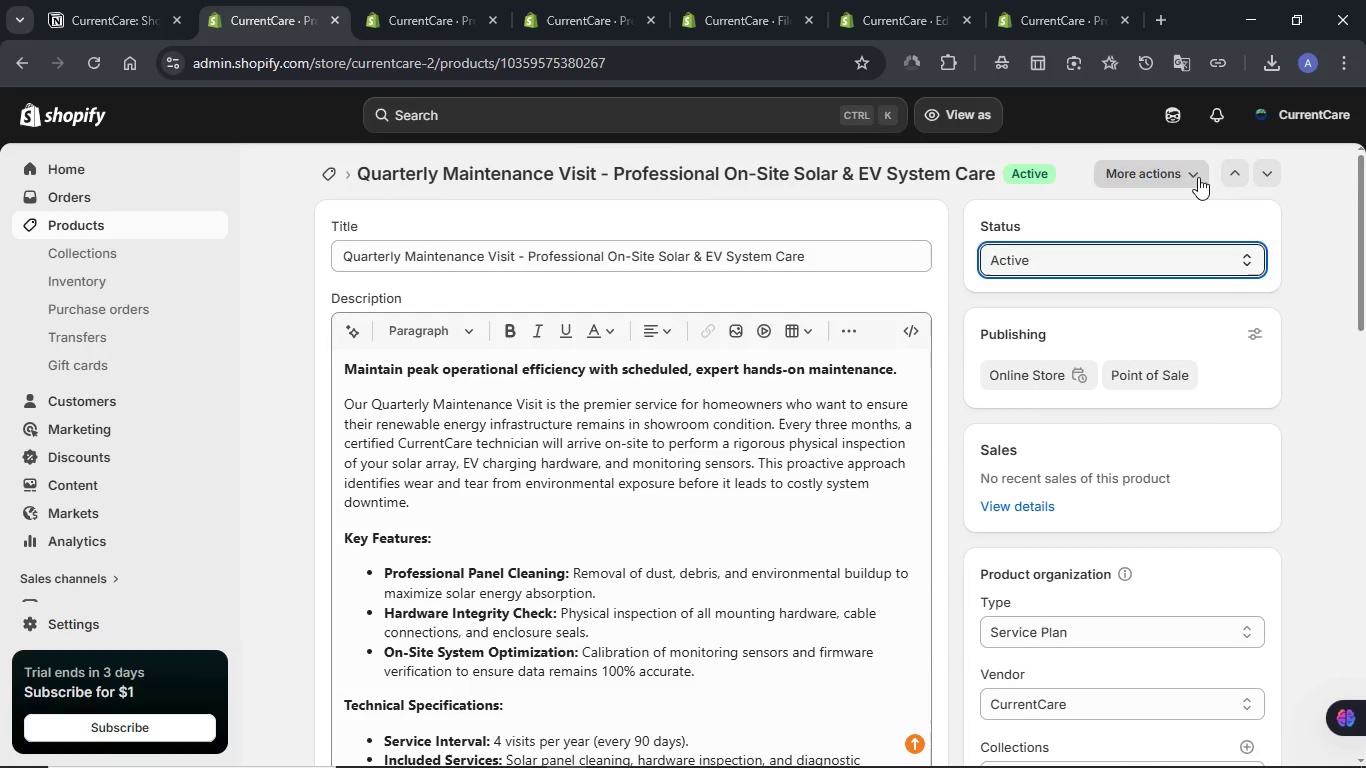 
left_click([1198, 177])
 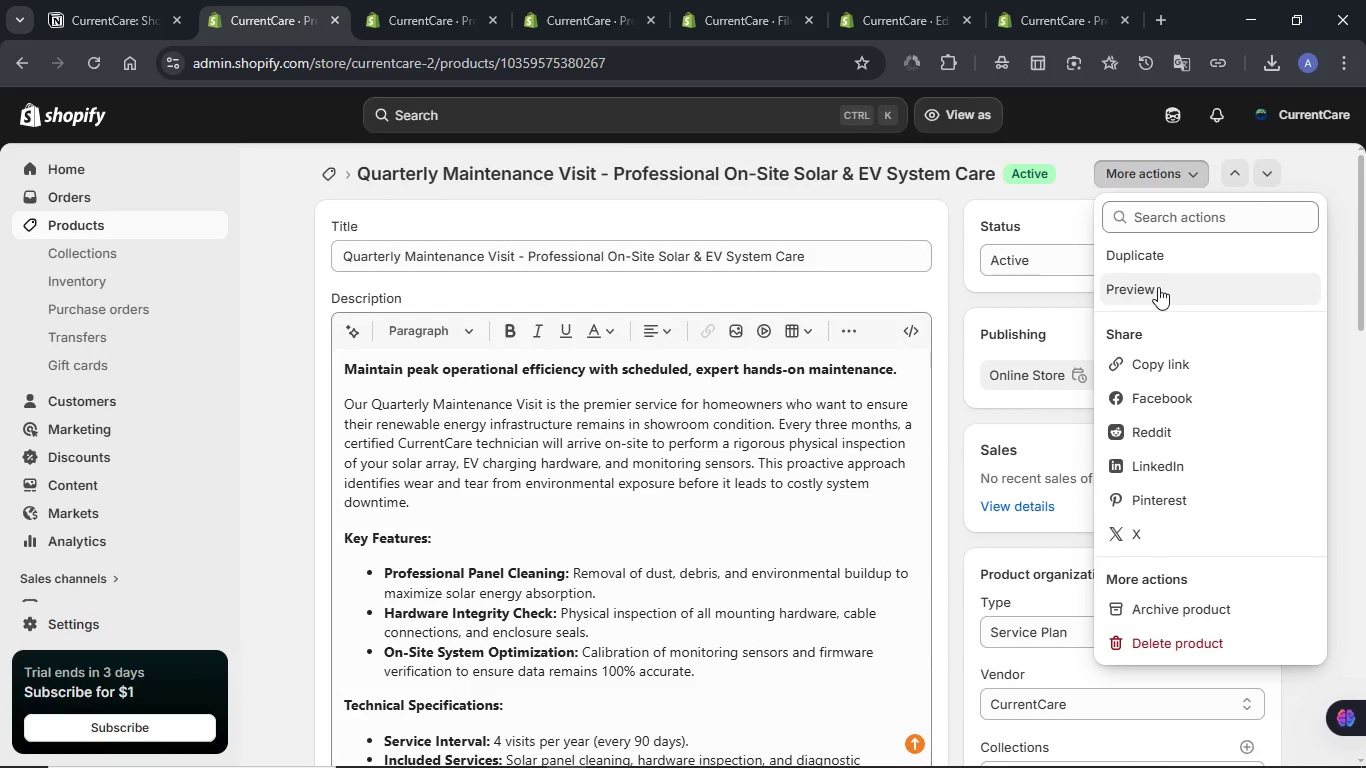 
left_click([1158, 287])
 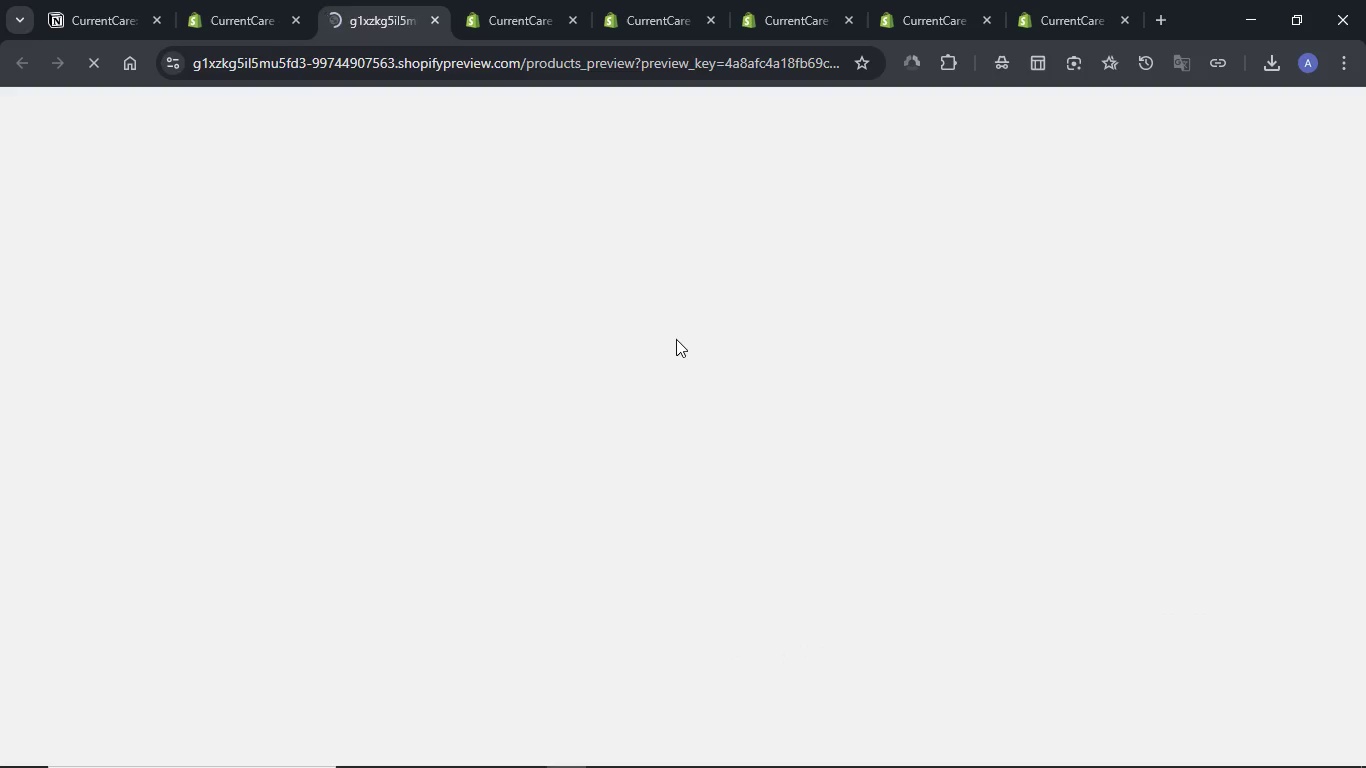 
wait(9.33)
 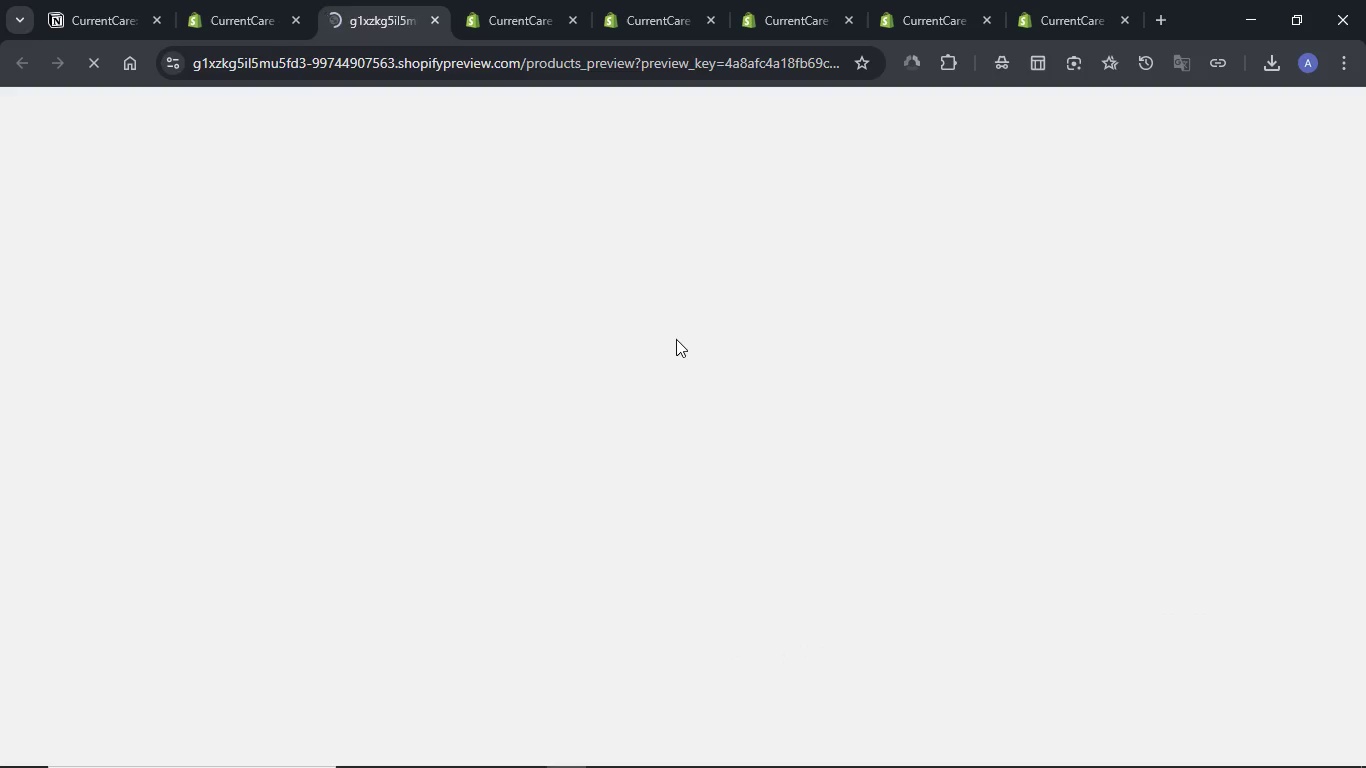 
scroll: coordinate [673, 351], scroll_direction: down, amount: 21.0
 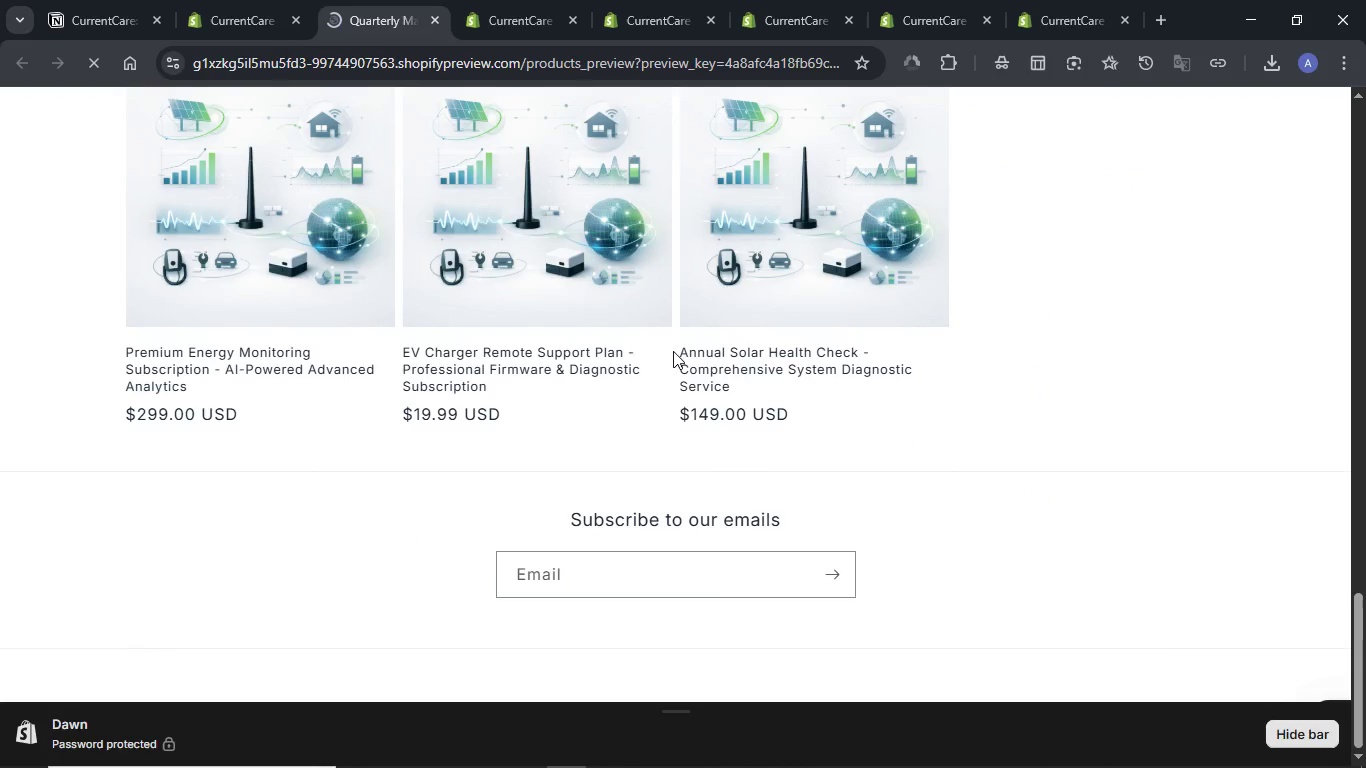 
scroll: coordinate [673, 351], scroll_direction: up, amount: 2.0
 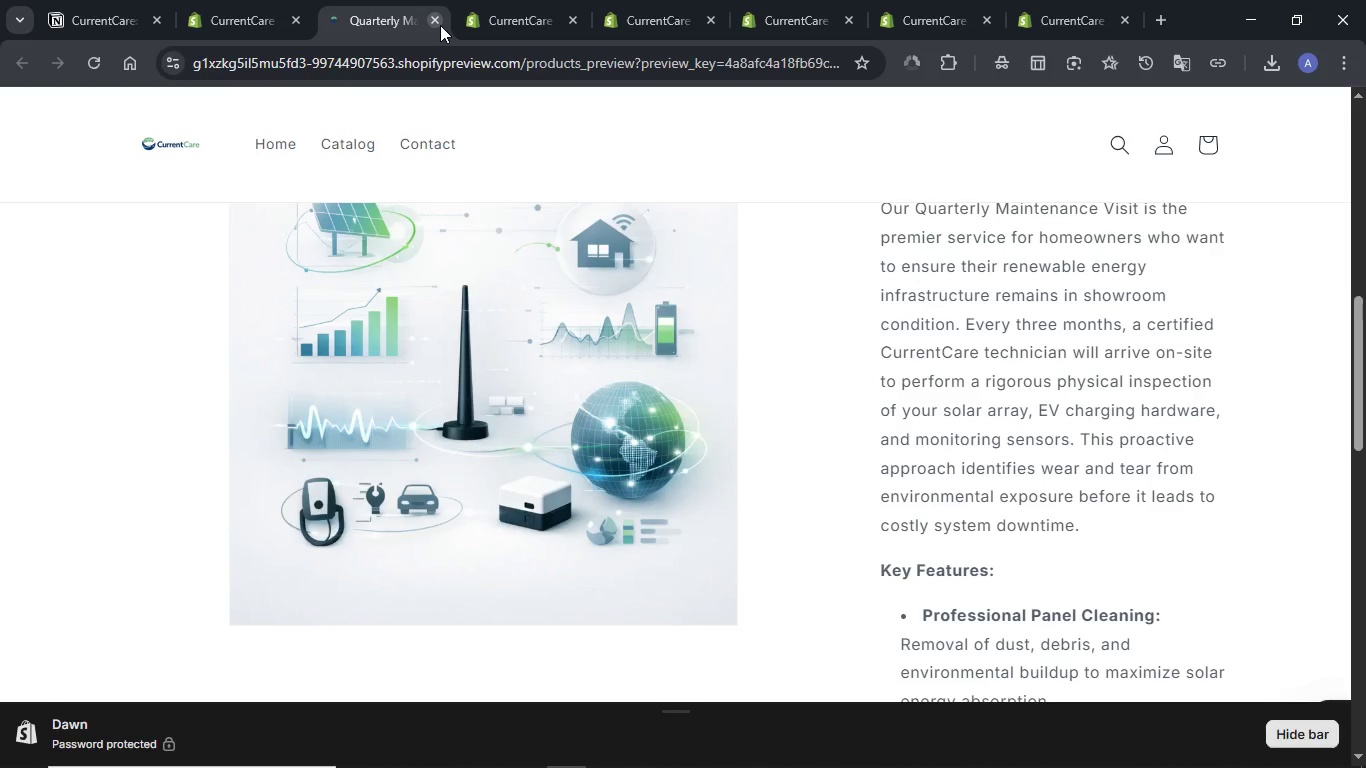 
wait(5.41)
 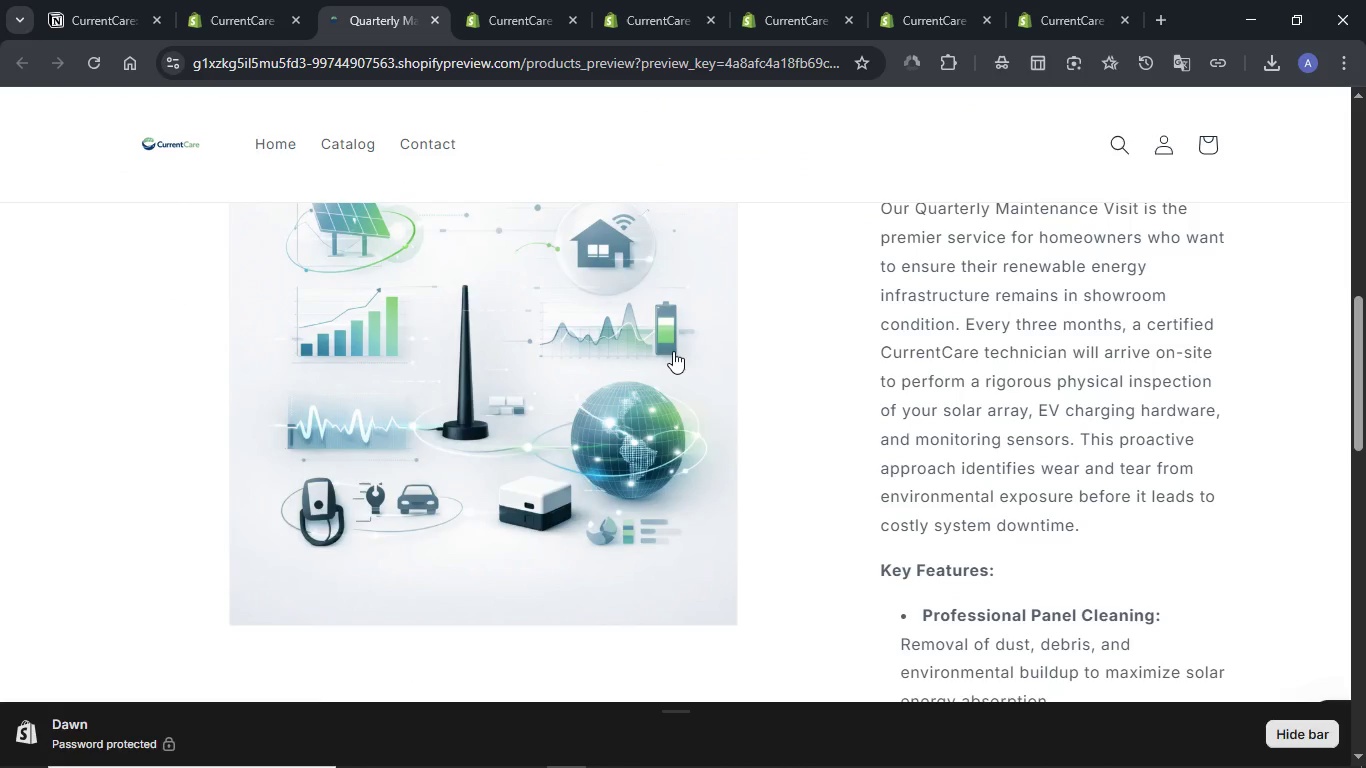 
left_click([440, 25])
 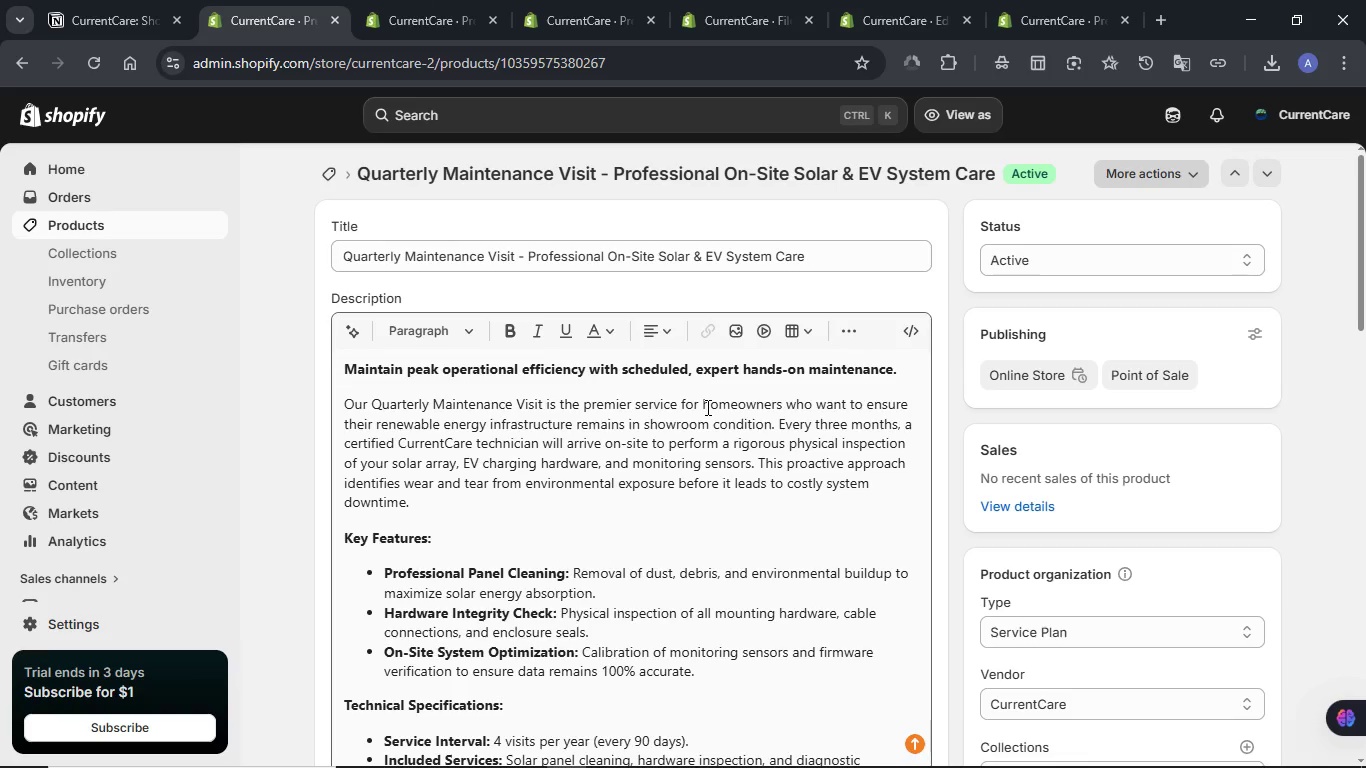 
scroll: coordinate [706, 407], scroll_direction: down, amount: 7.0
 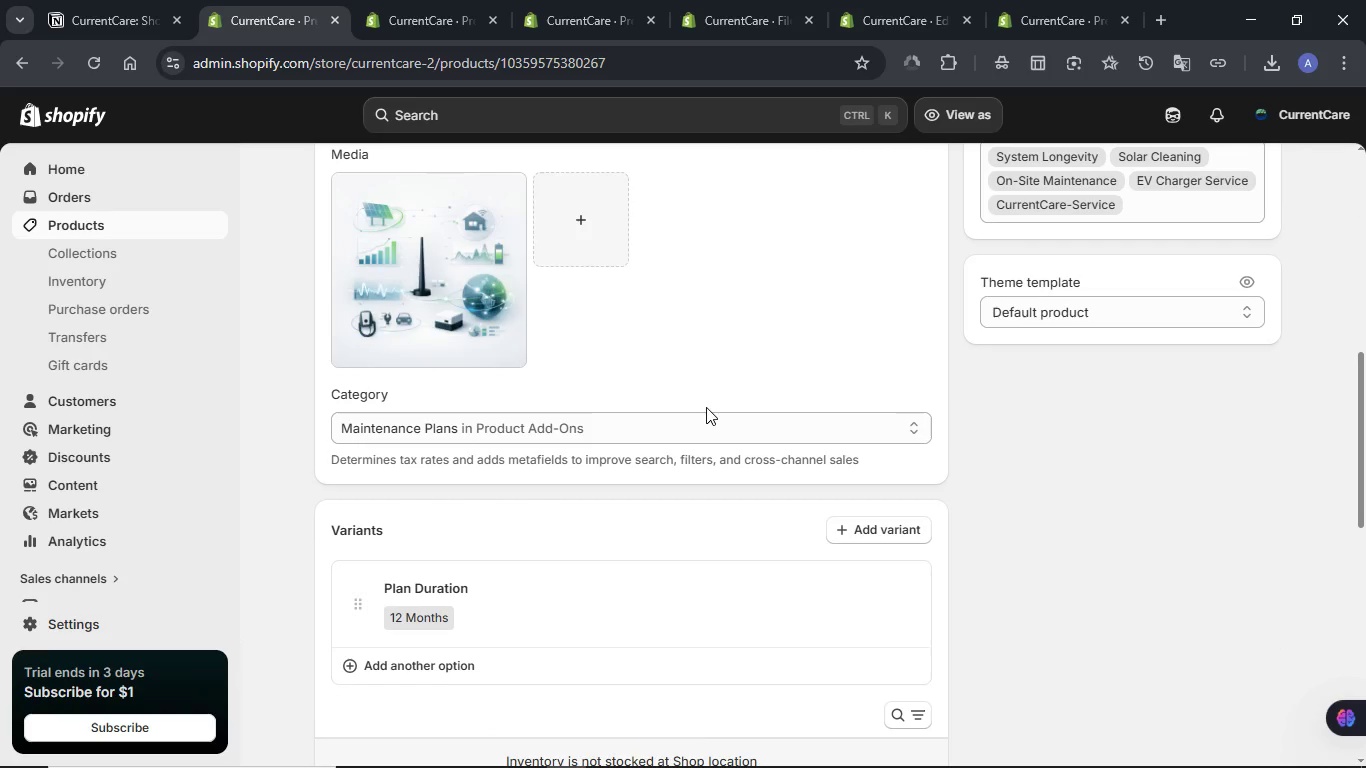 
scroll: coordinate [706, 407], scroll_direction: up, amount: 2.0
 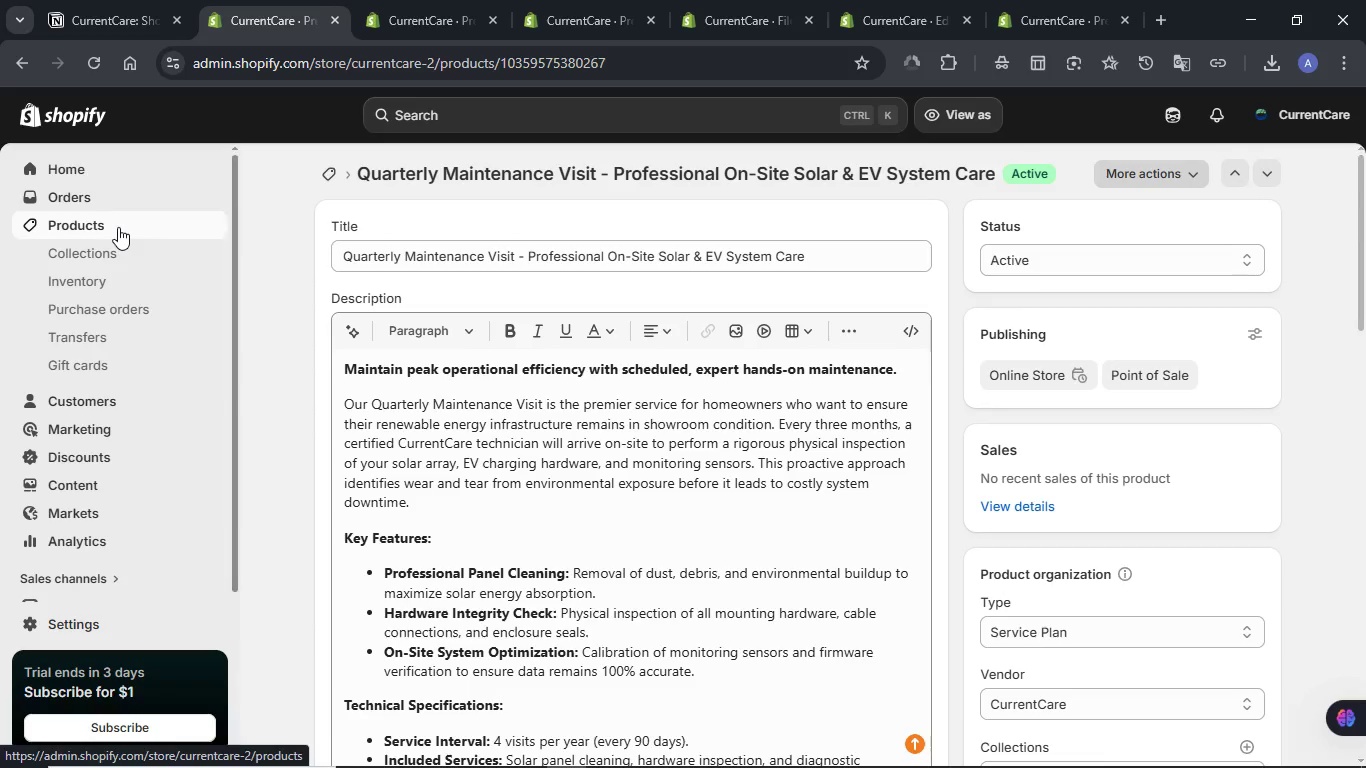 
left_click([118, 227])
 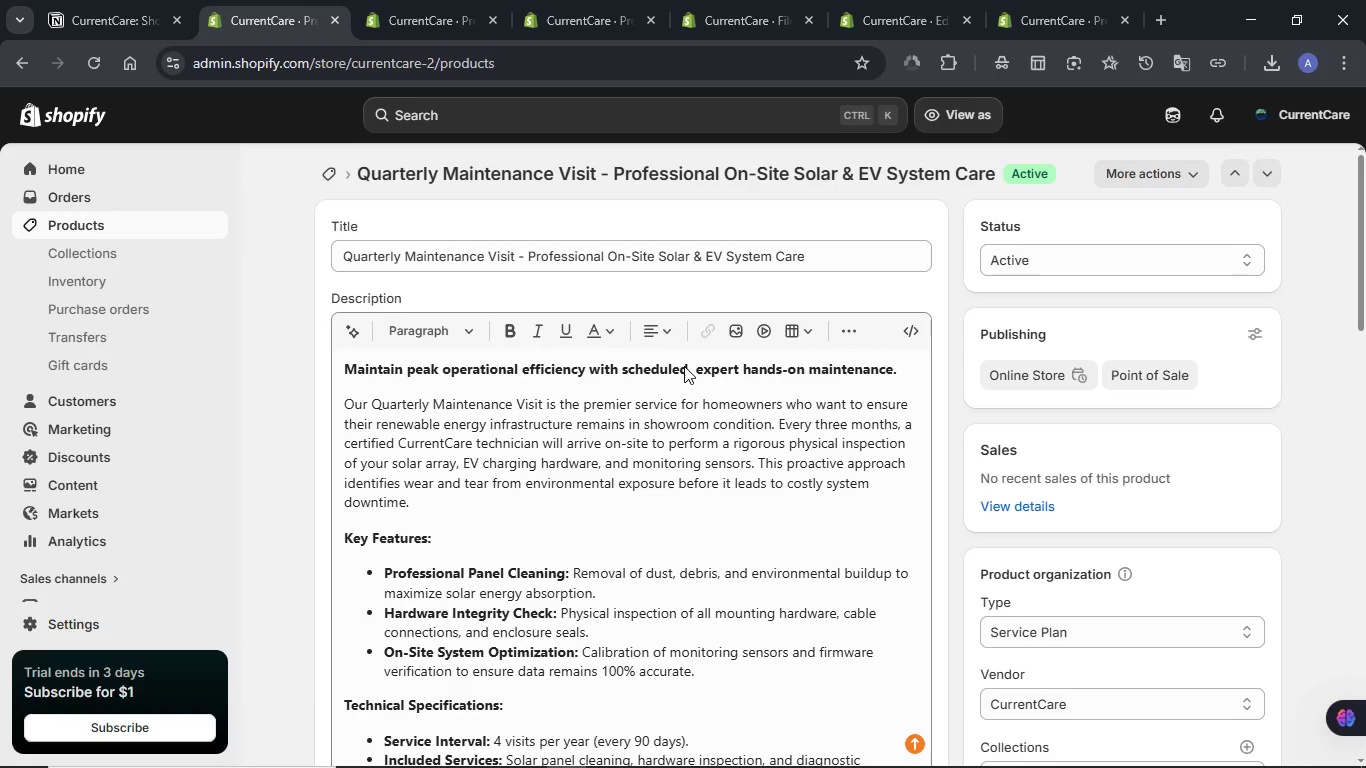 
left_click([126, 0])
 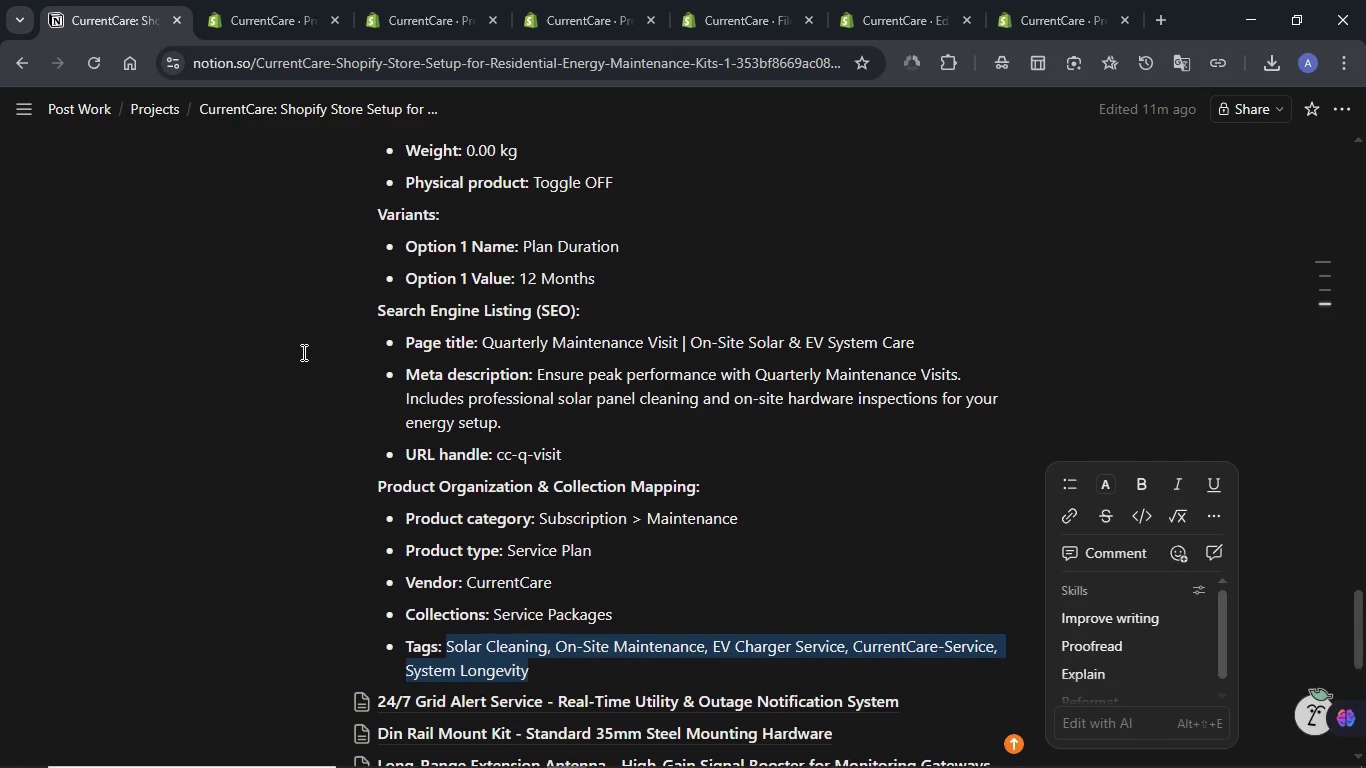 
scroll: coordinate [312, 347], scroll_direction: up, amount: 11.0
 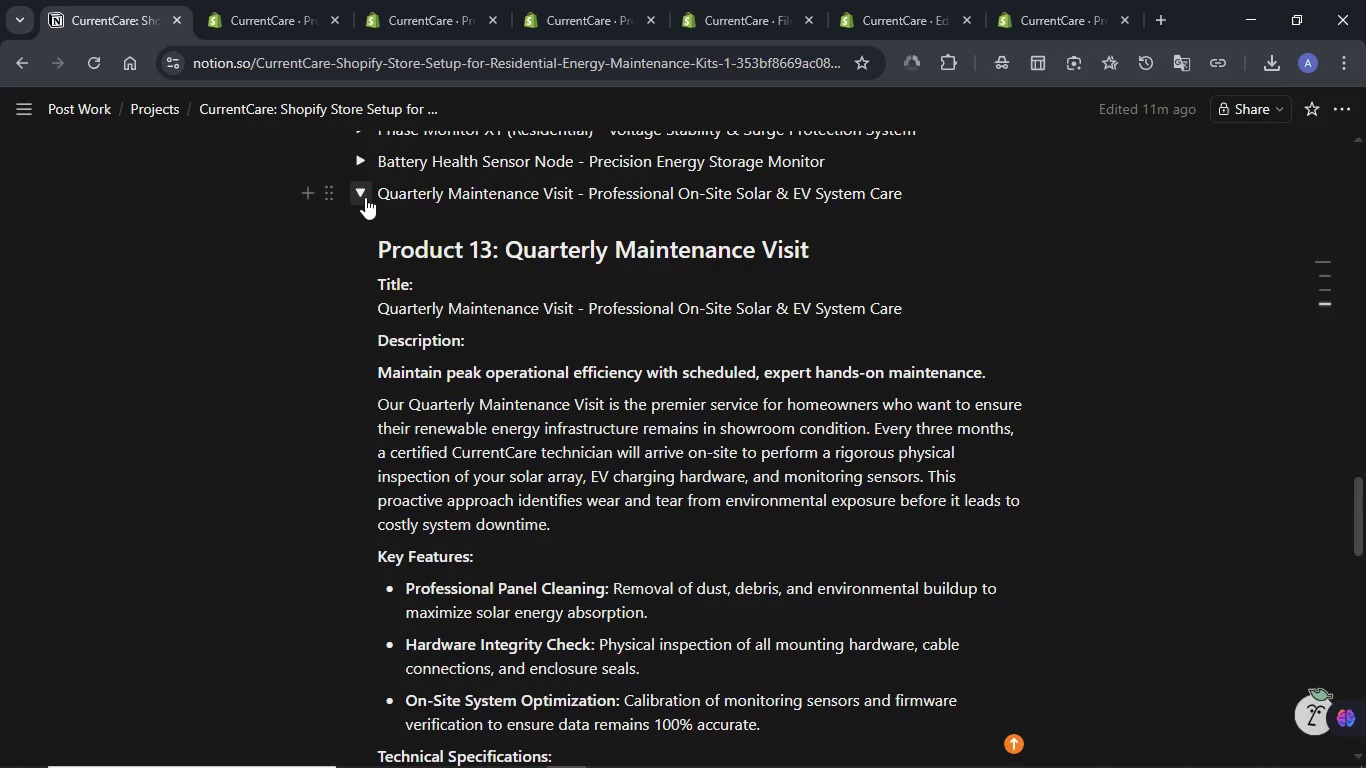 
left_click([365, 197])
 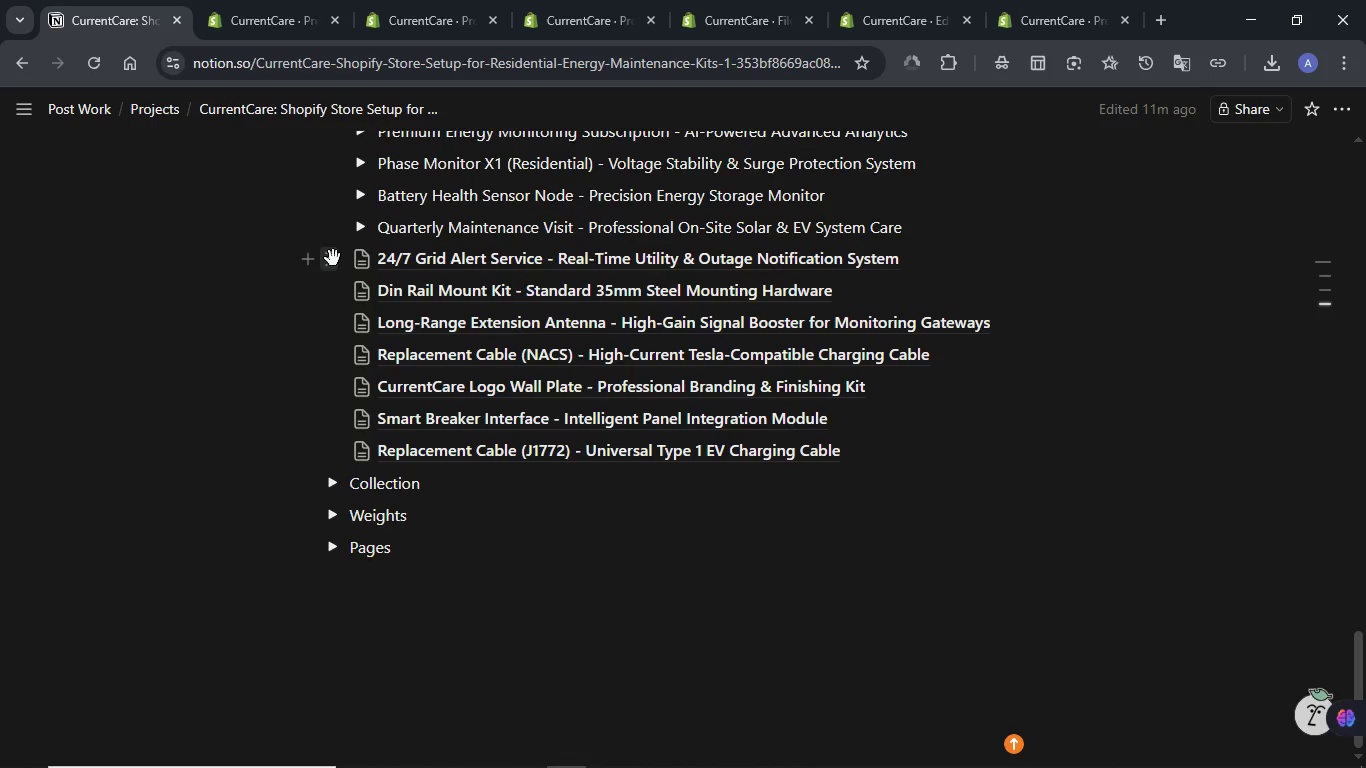 
left_click([333, 261])
 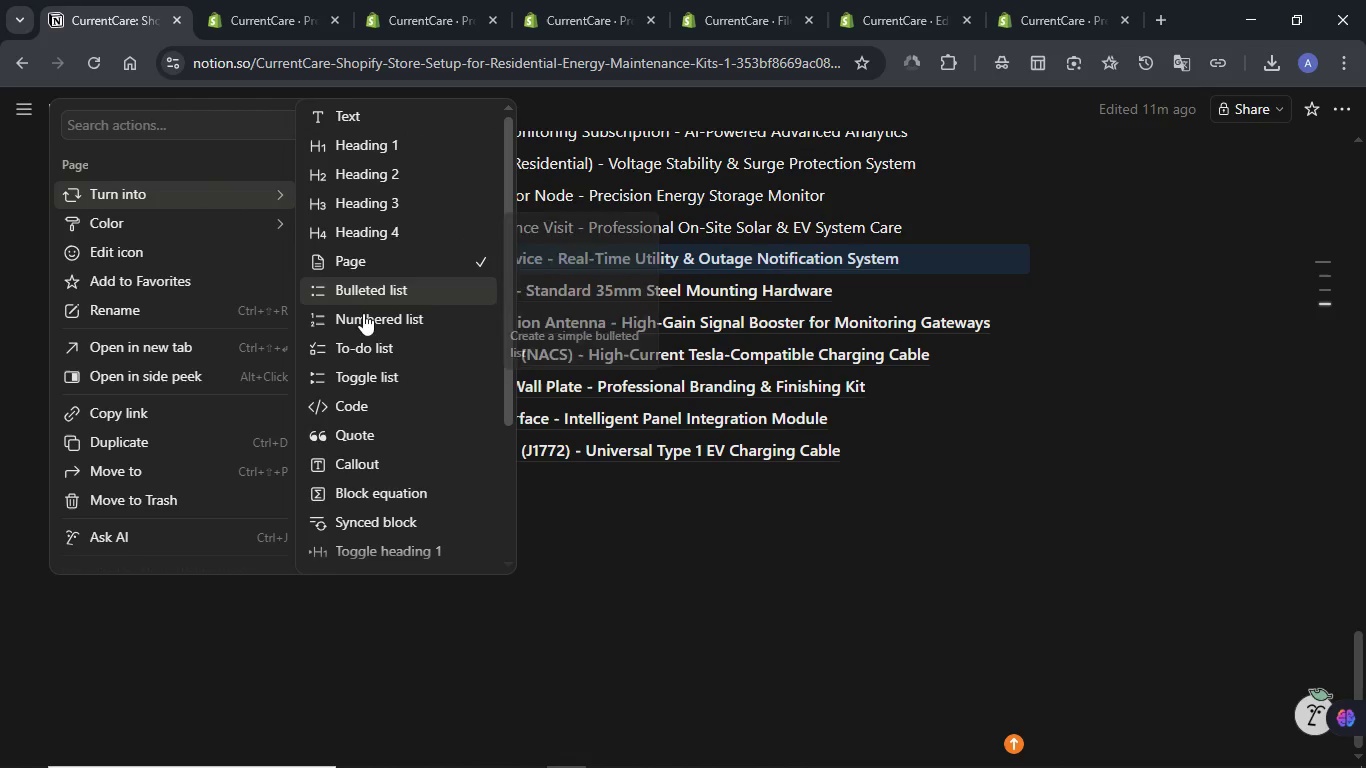 
left_click([363, 371])
 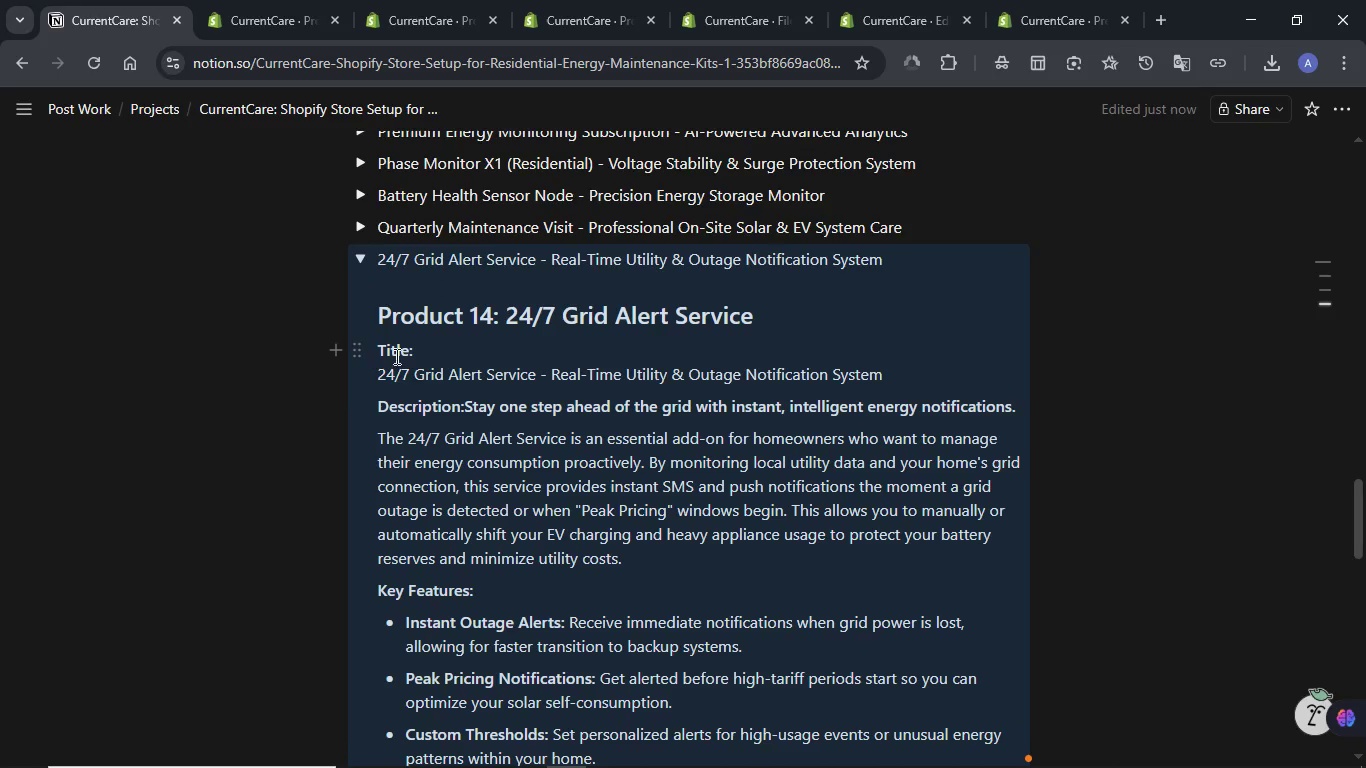 
left_click([538, 321])
 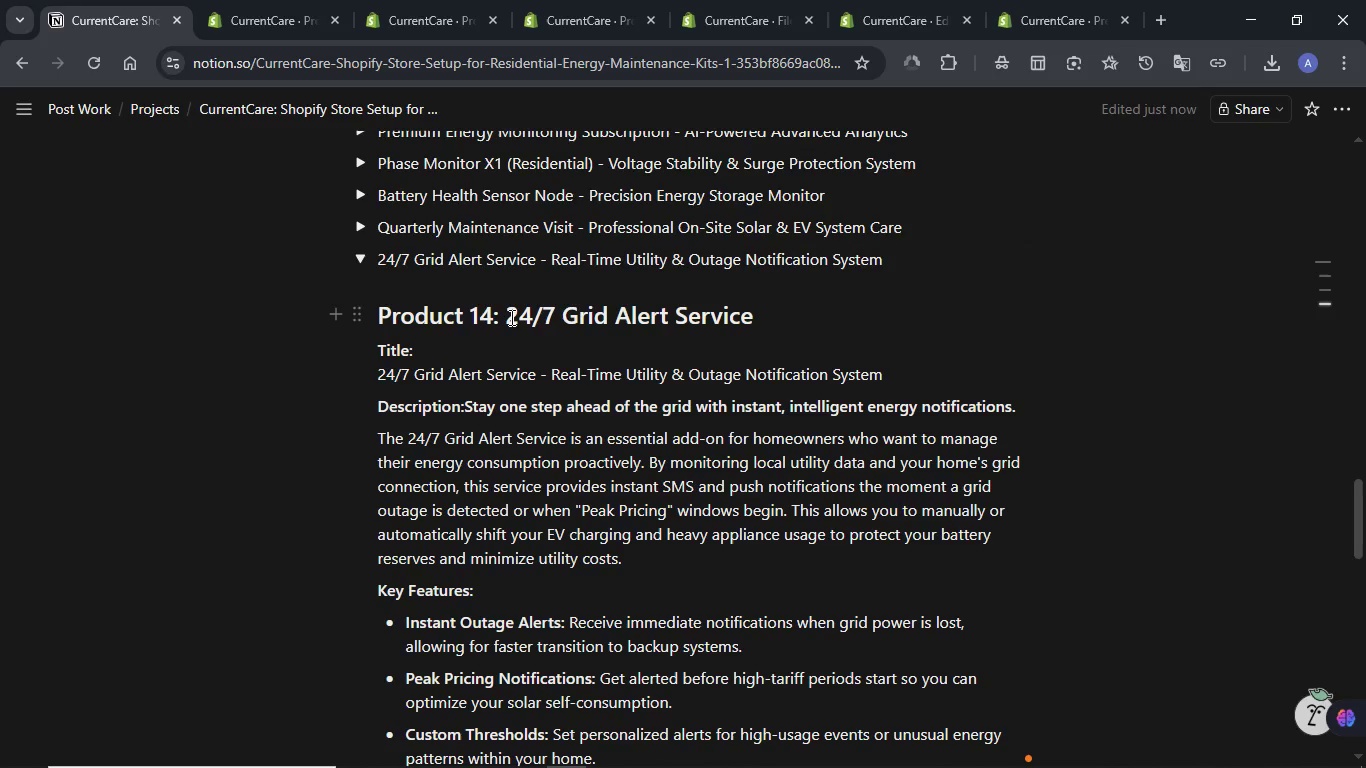 
left_click_drag(start_coordinate=[509, 317], to_coordinate=[758, 314])
 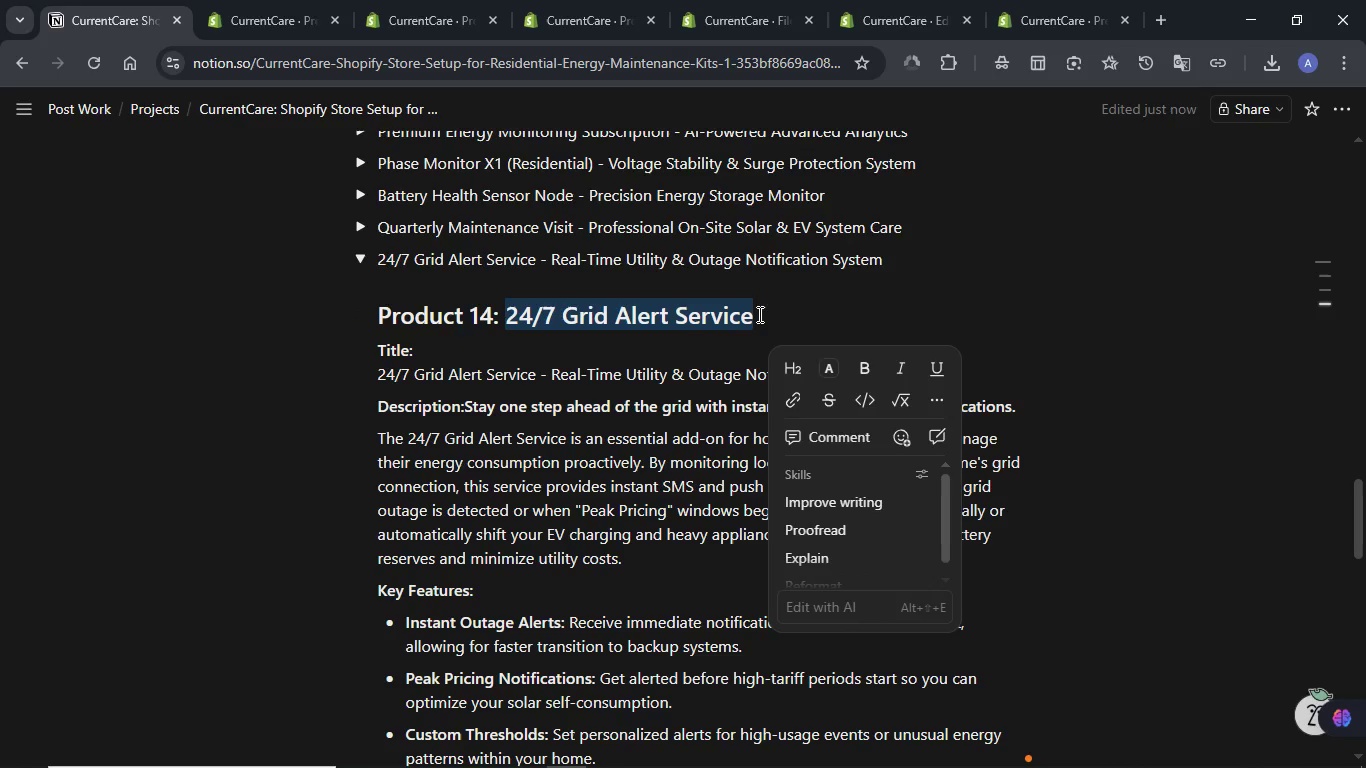 
key(Control+C)
 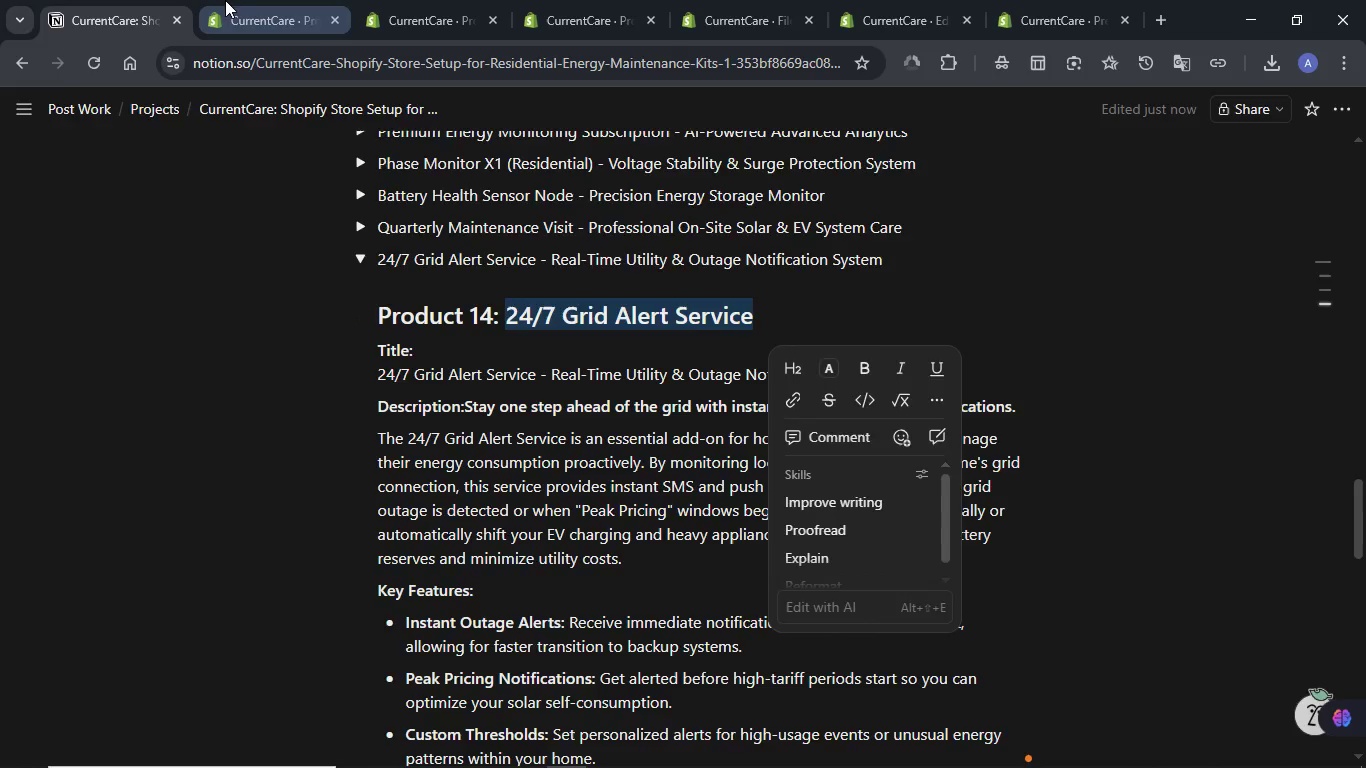 
left_click([225, 0])
 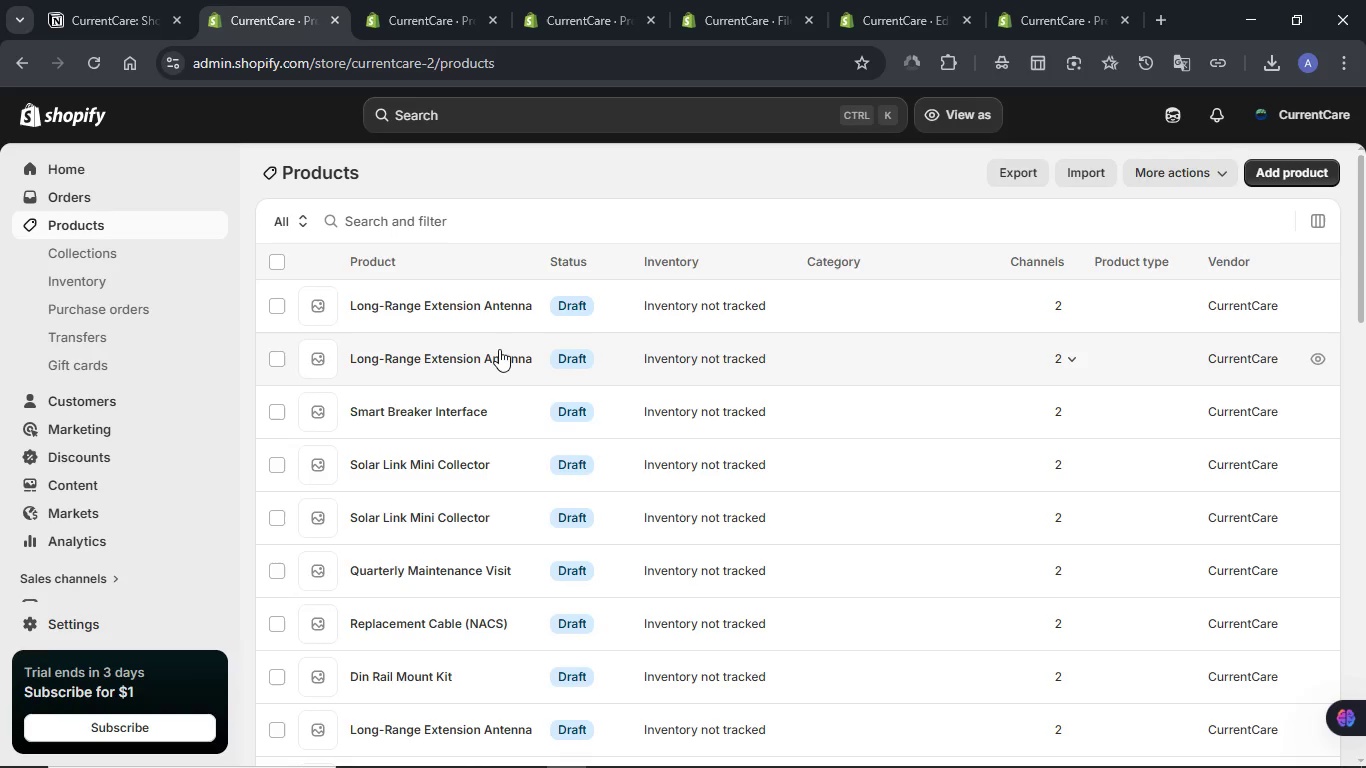 
key(Control+F)
 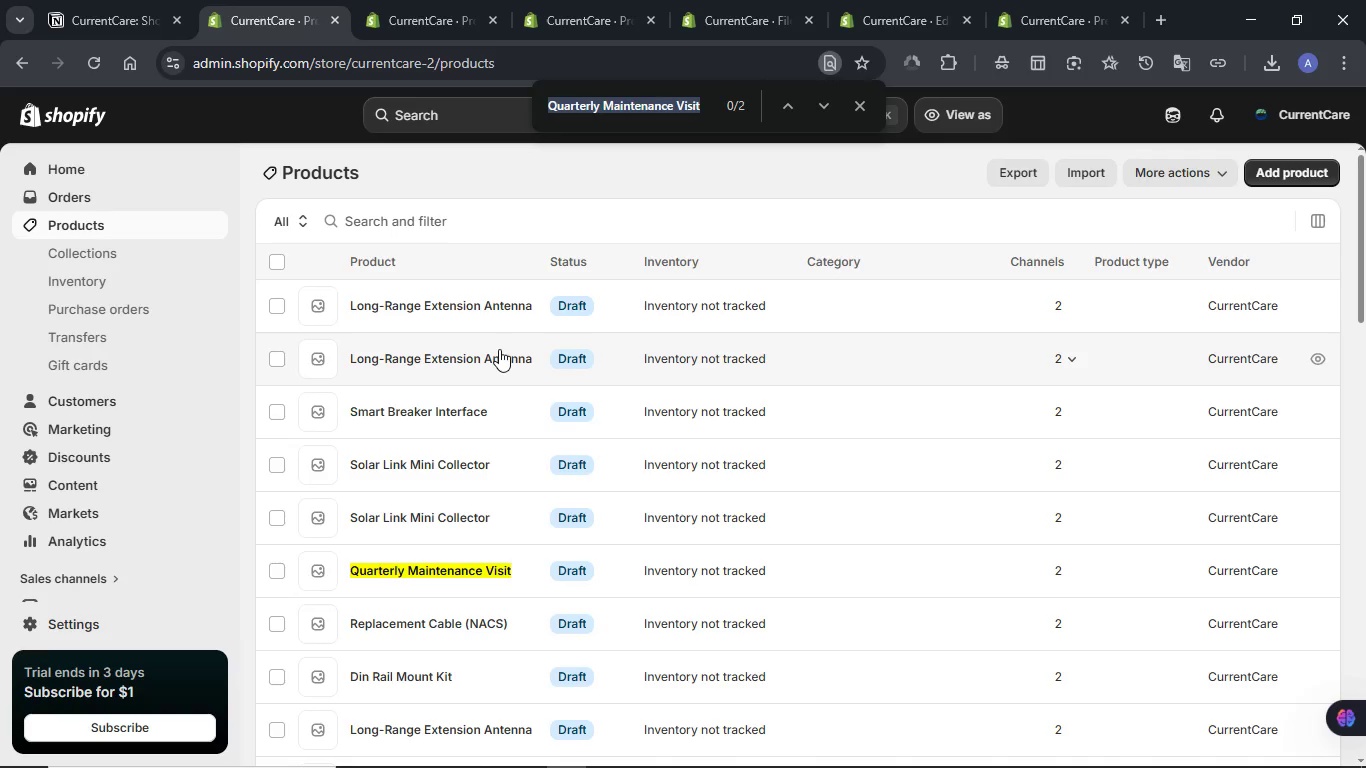 
key(Control+V)
 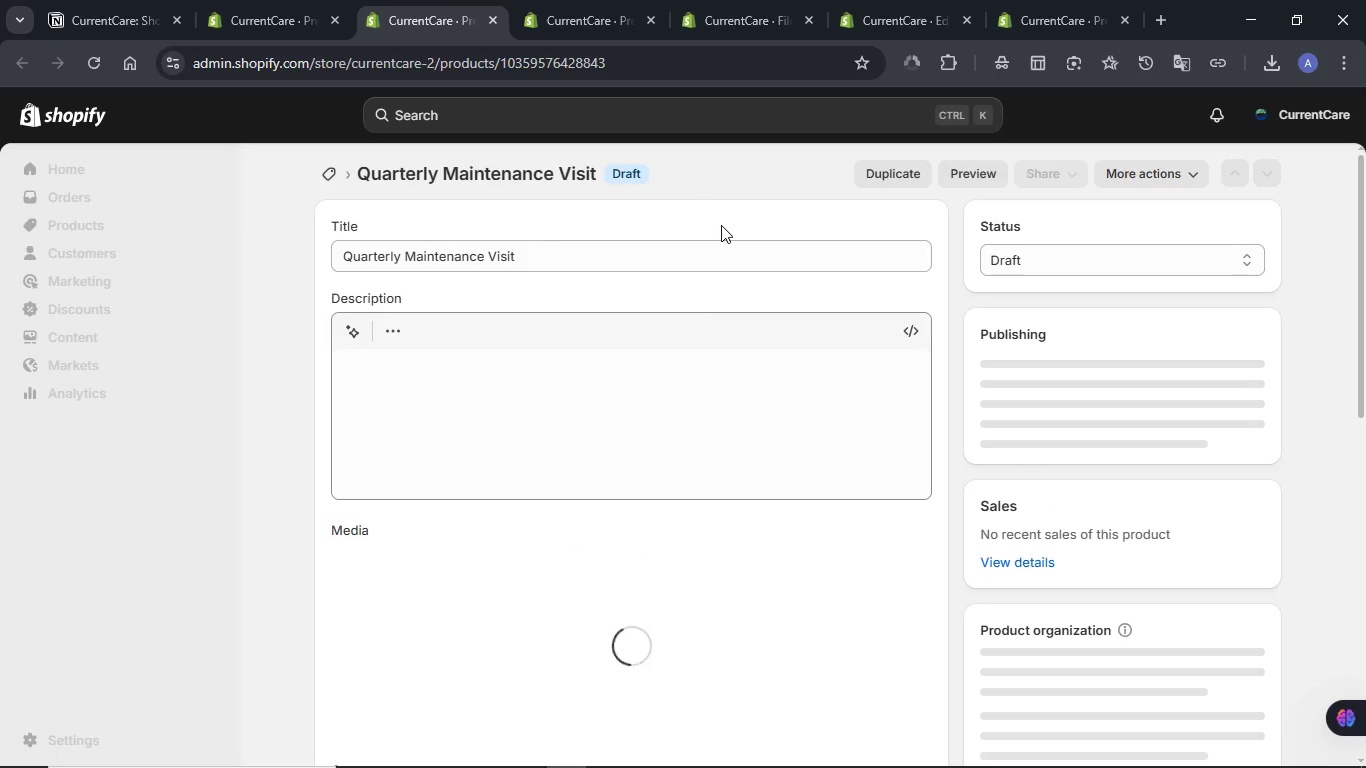 
wait(5.78)
 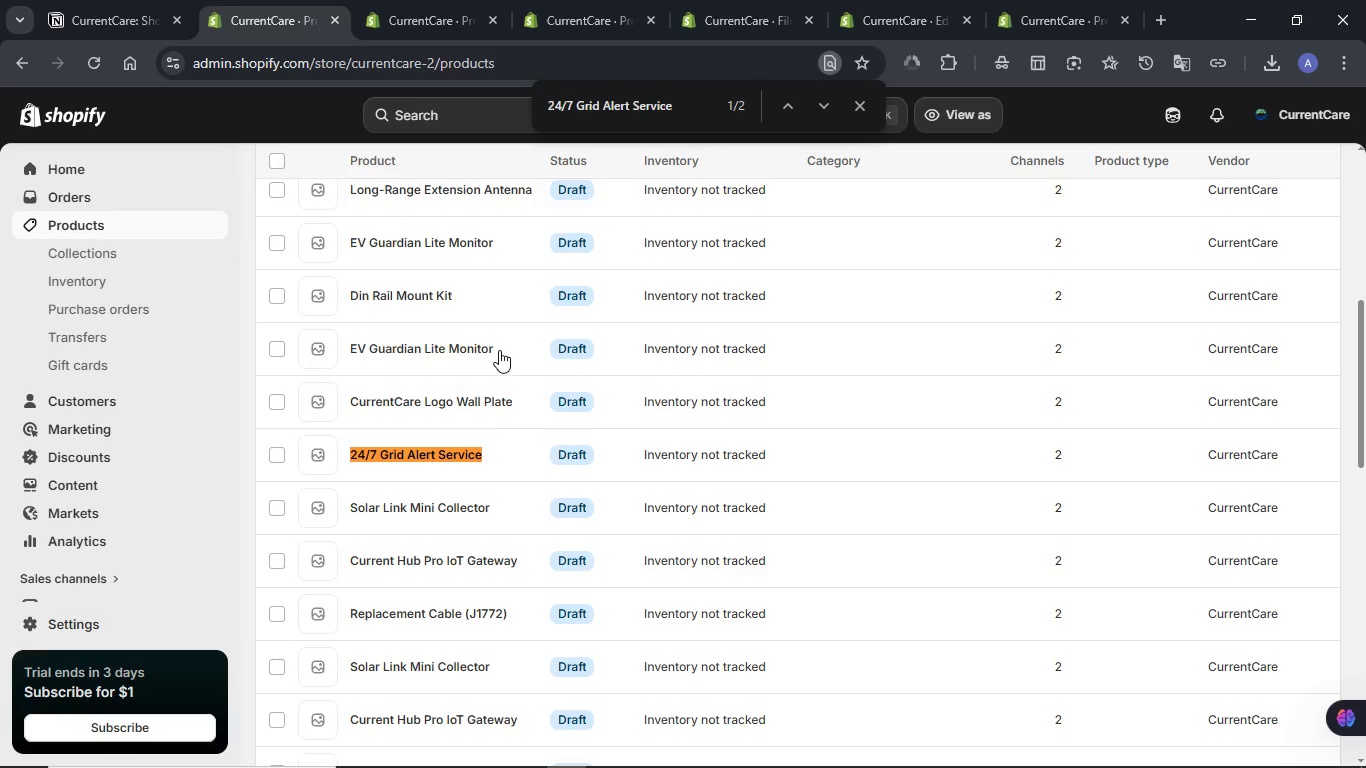 
scroll: coordinate [721, 225], scroll_direction: down, amount: 3.0
 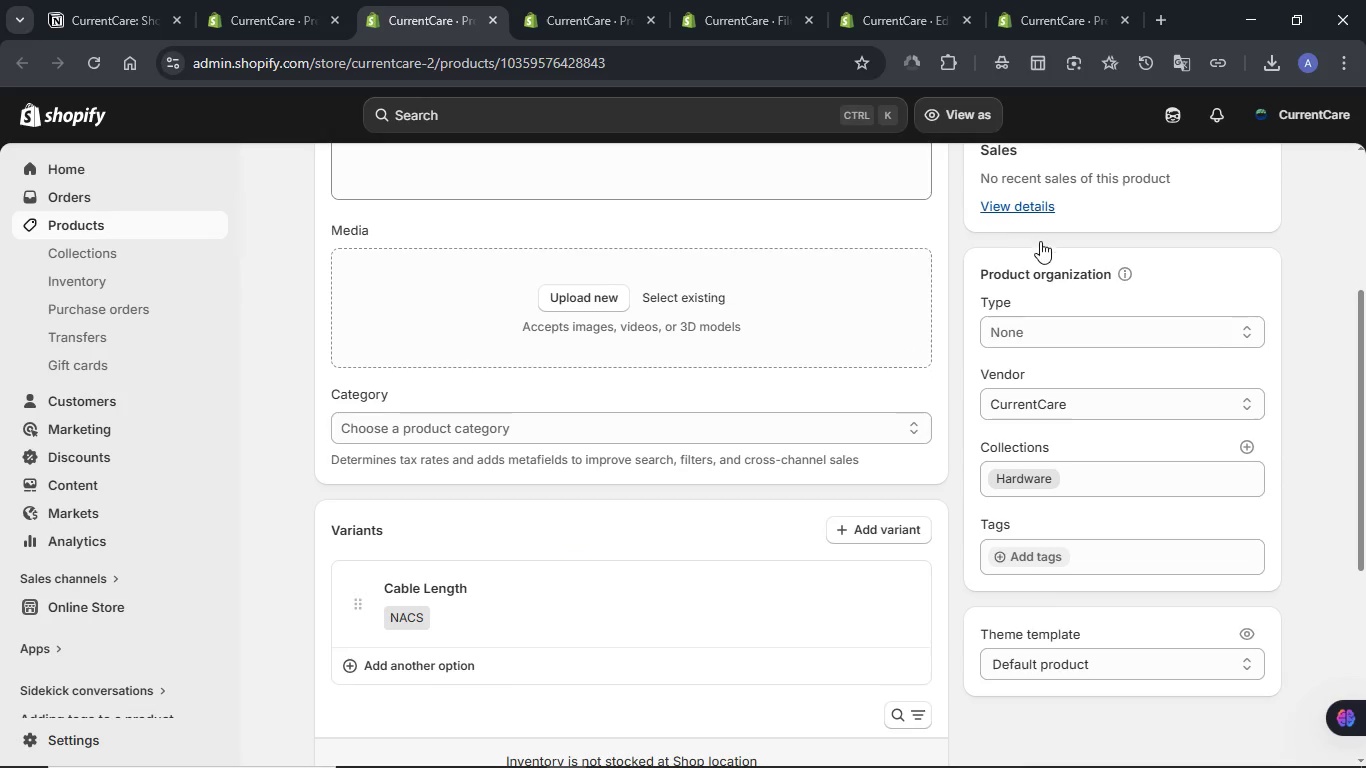 
scroll: coordinate [1056, 242], scroll_direction: up, amount: 6.0
 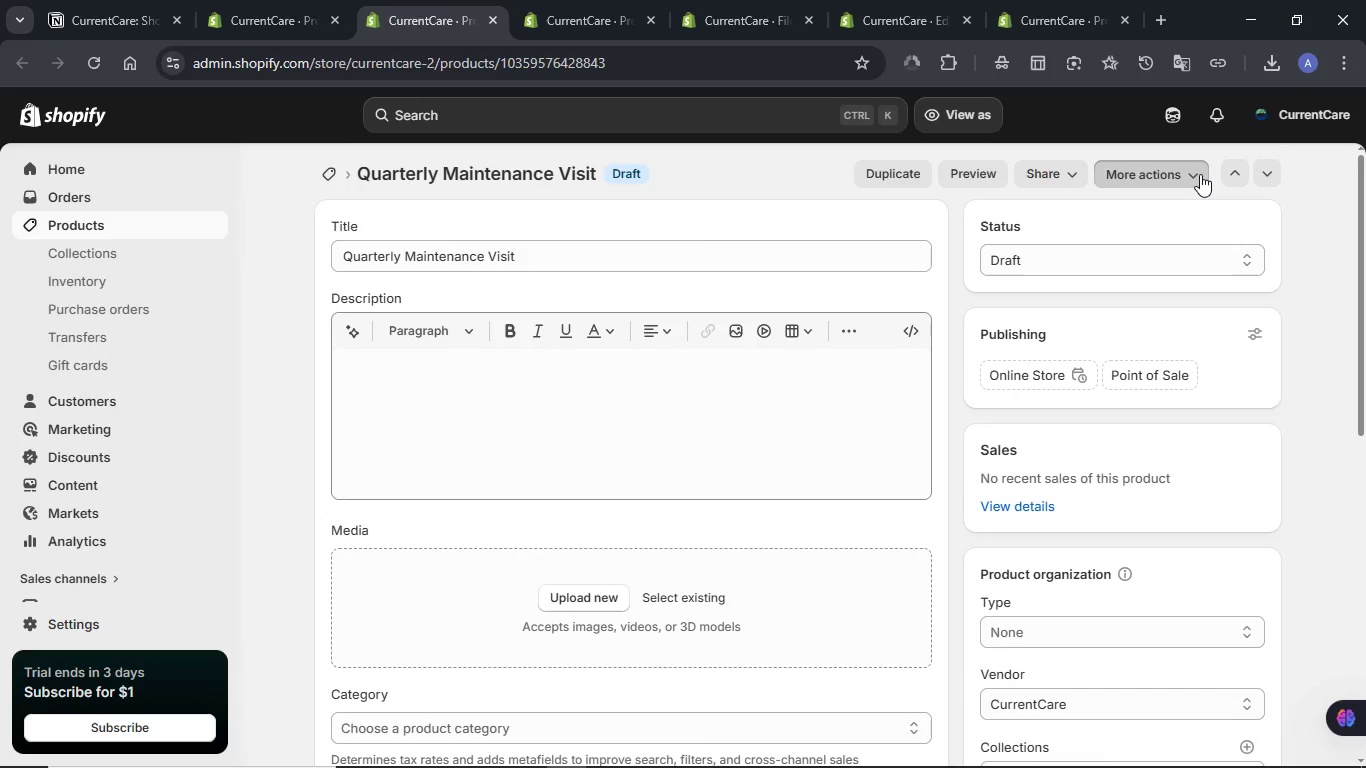 
left_click([1200, 174])
 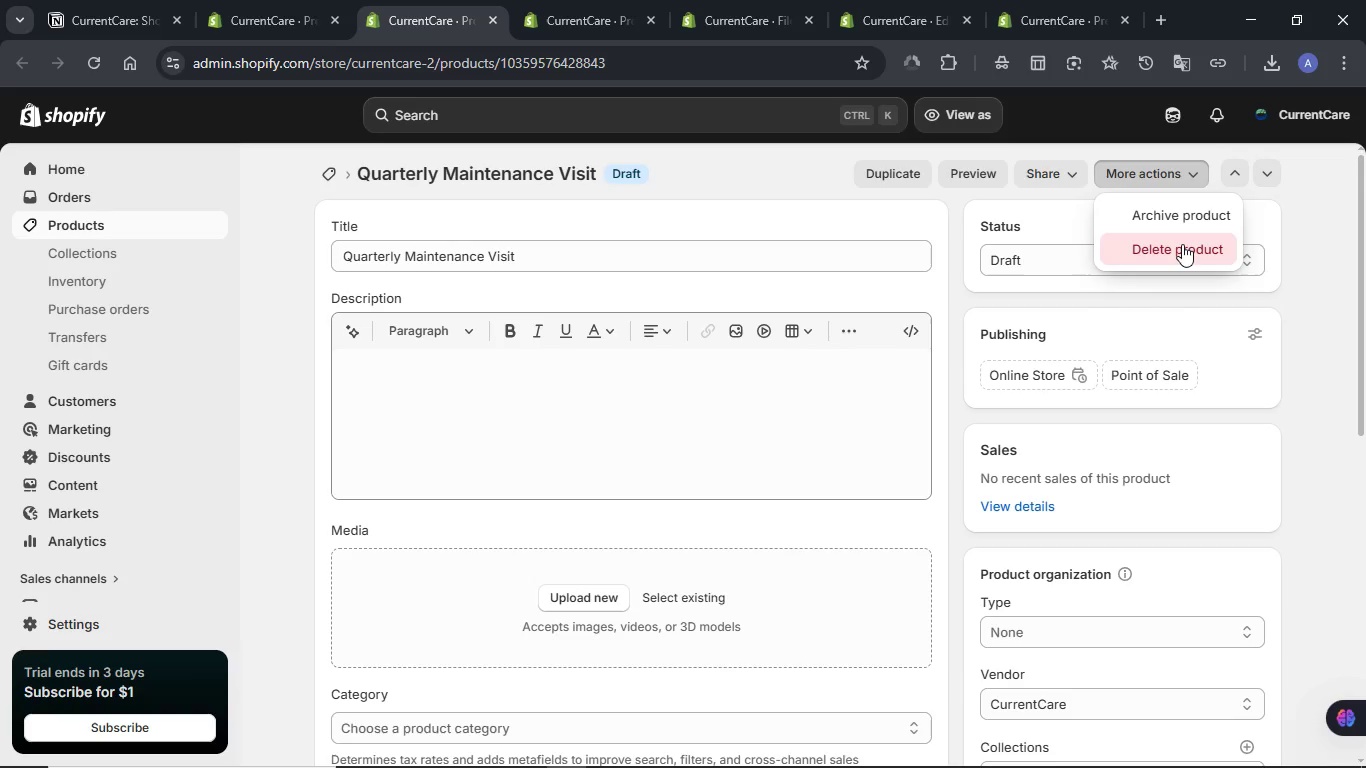 
left_click([1182, 244])
 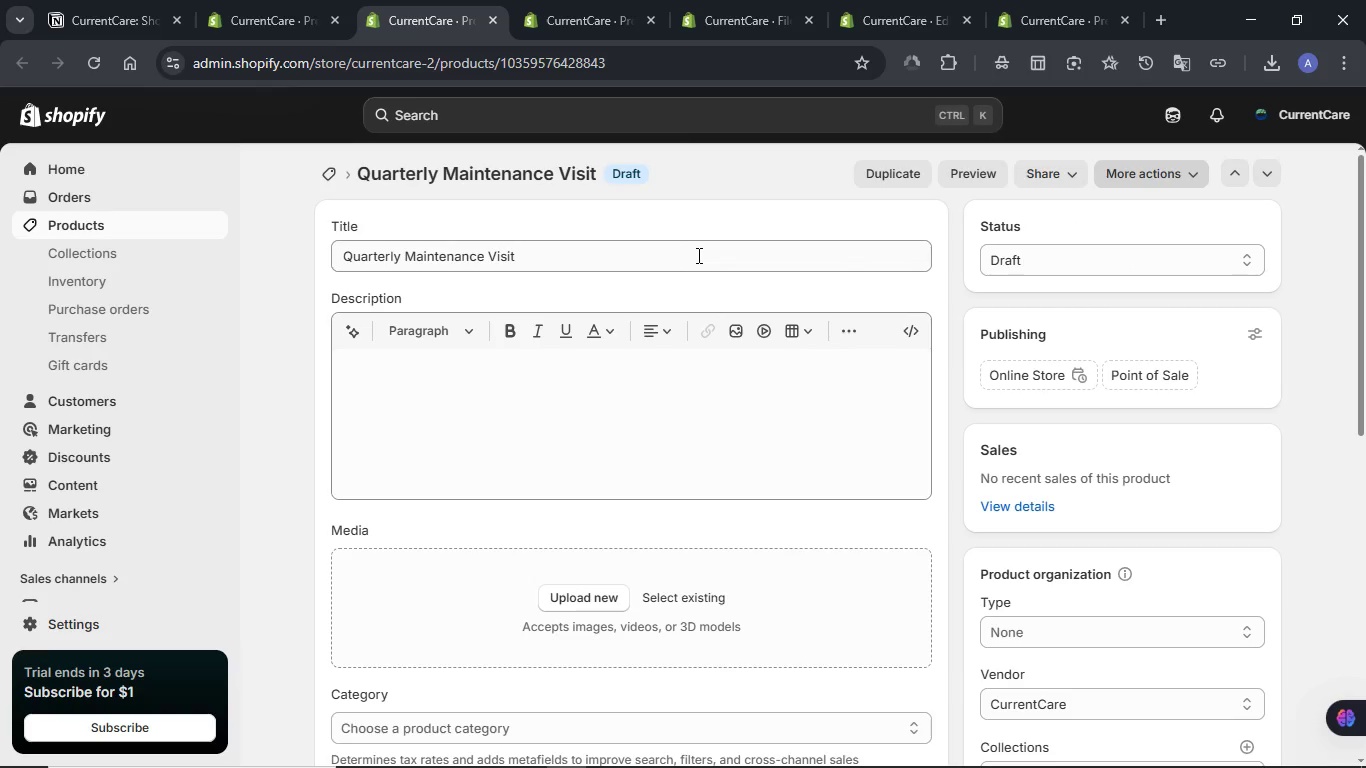 
mouse_move([662, 267])
 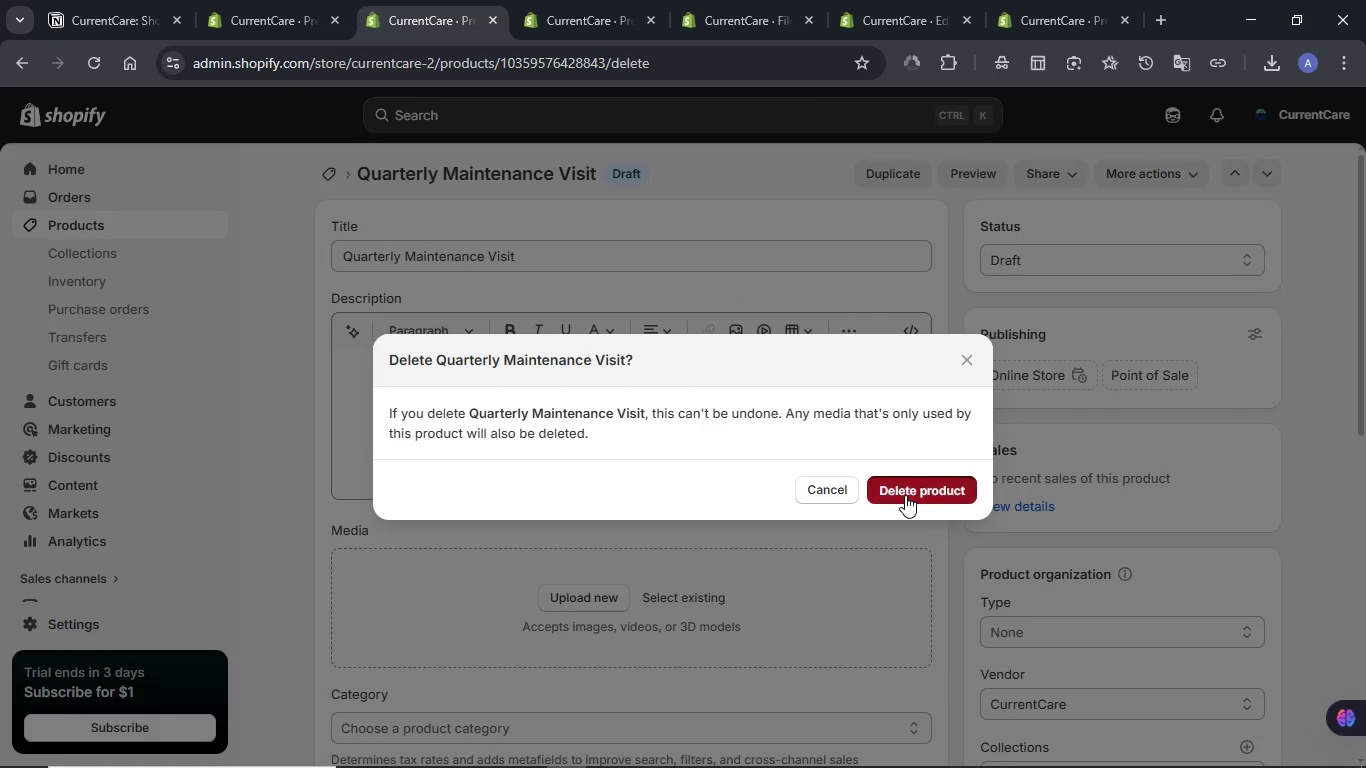 
left_click([905, 495])
 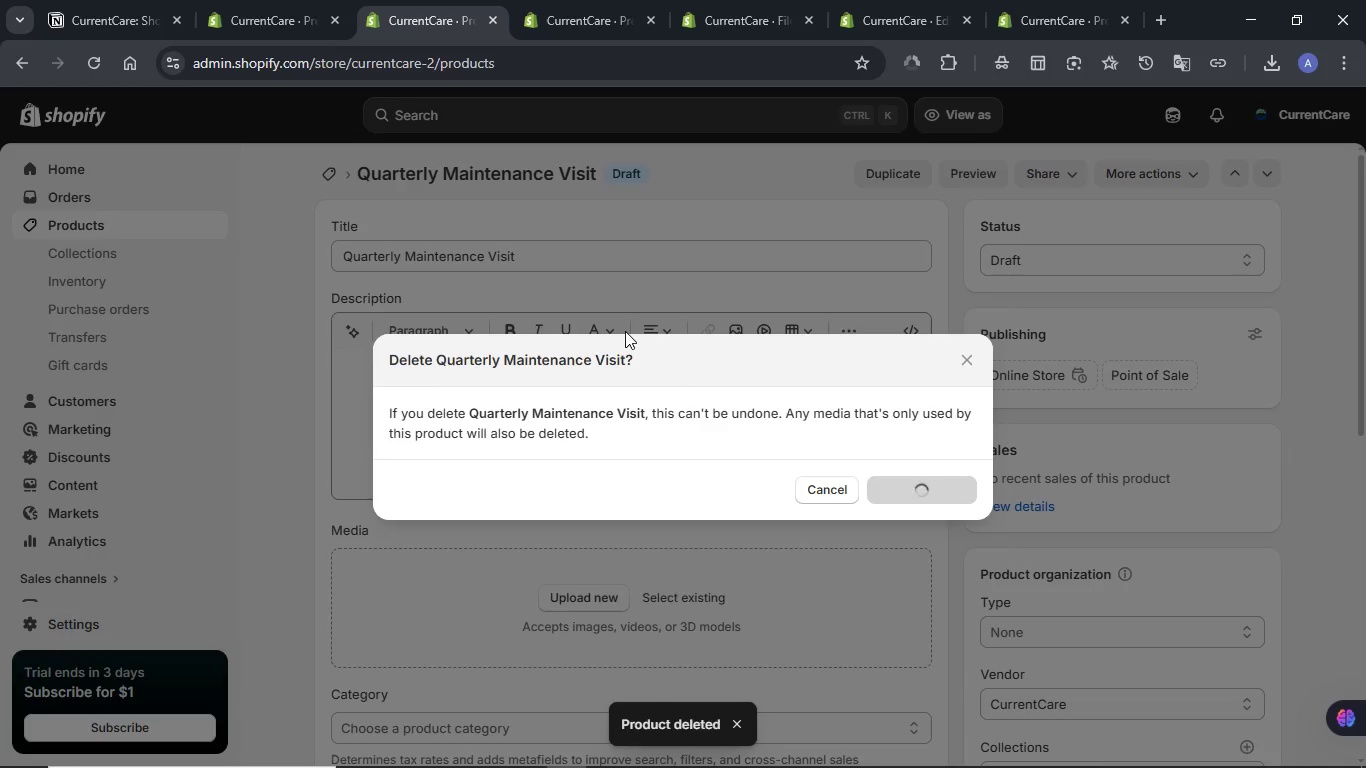 
wait(9.17)
 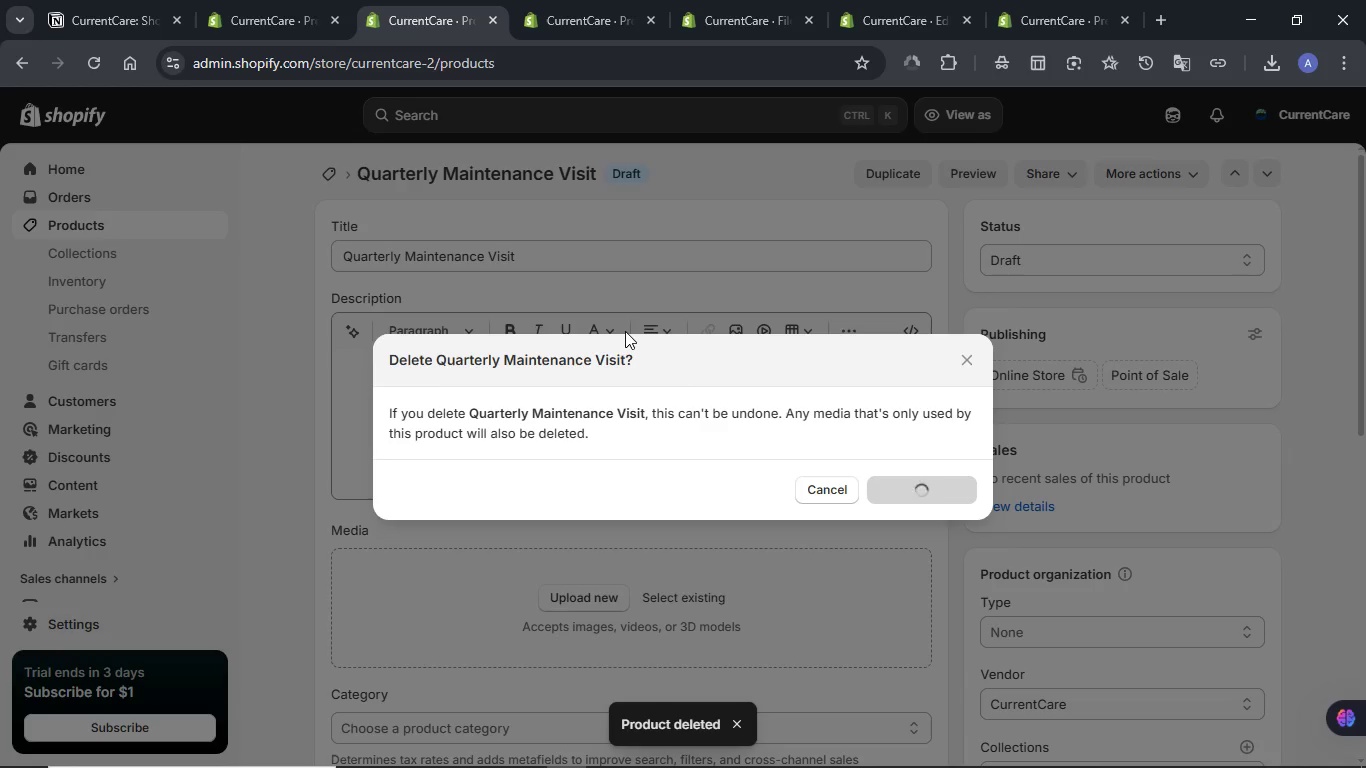 
left_click([488, 24])
 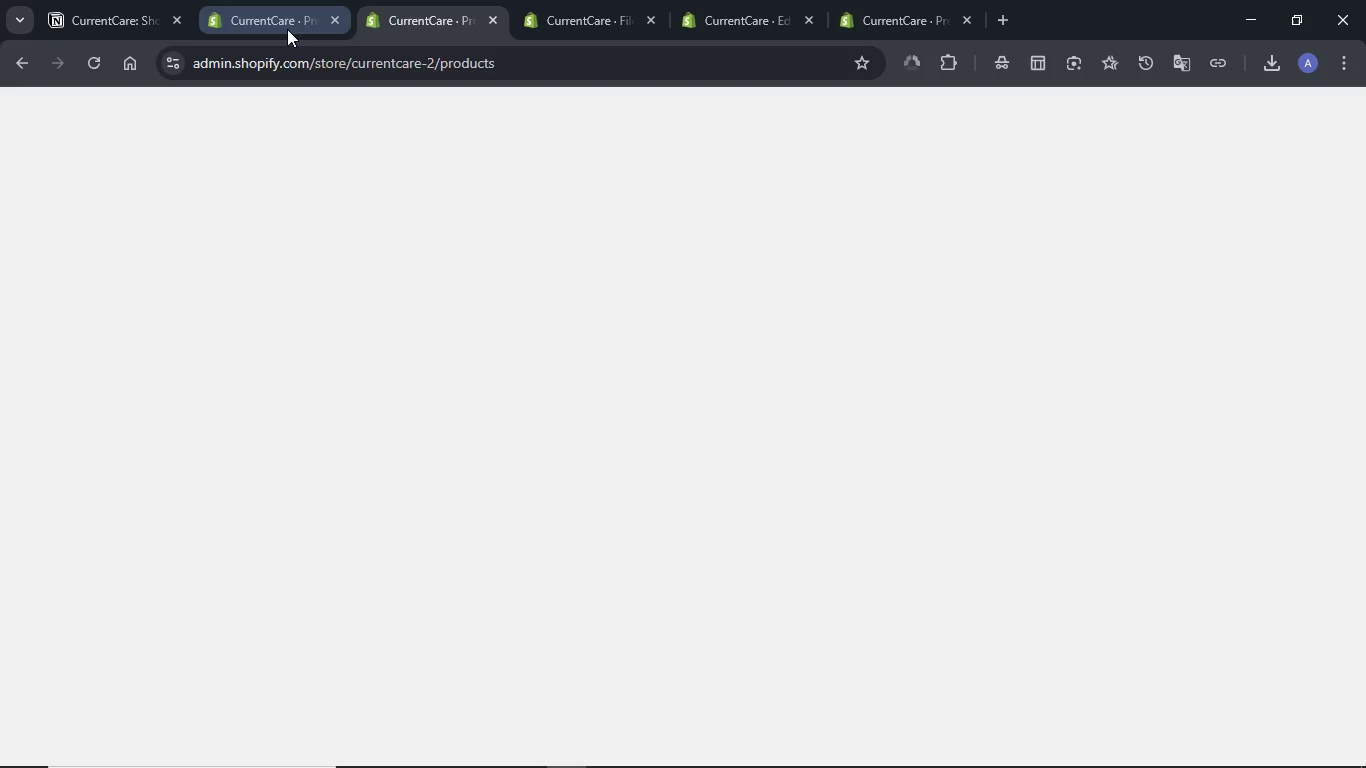 
left_click_drag(start_coordinate=[287, 29], to_coordinate=[289, 24])
 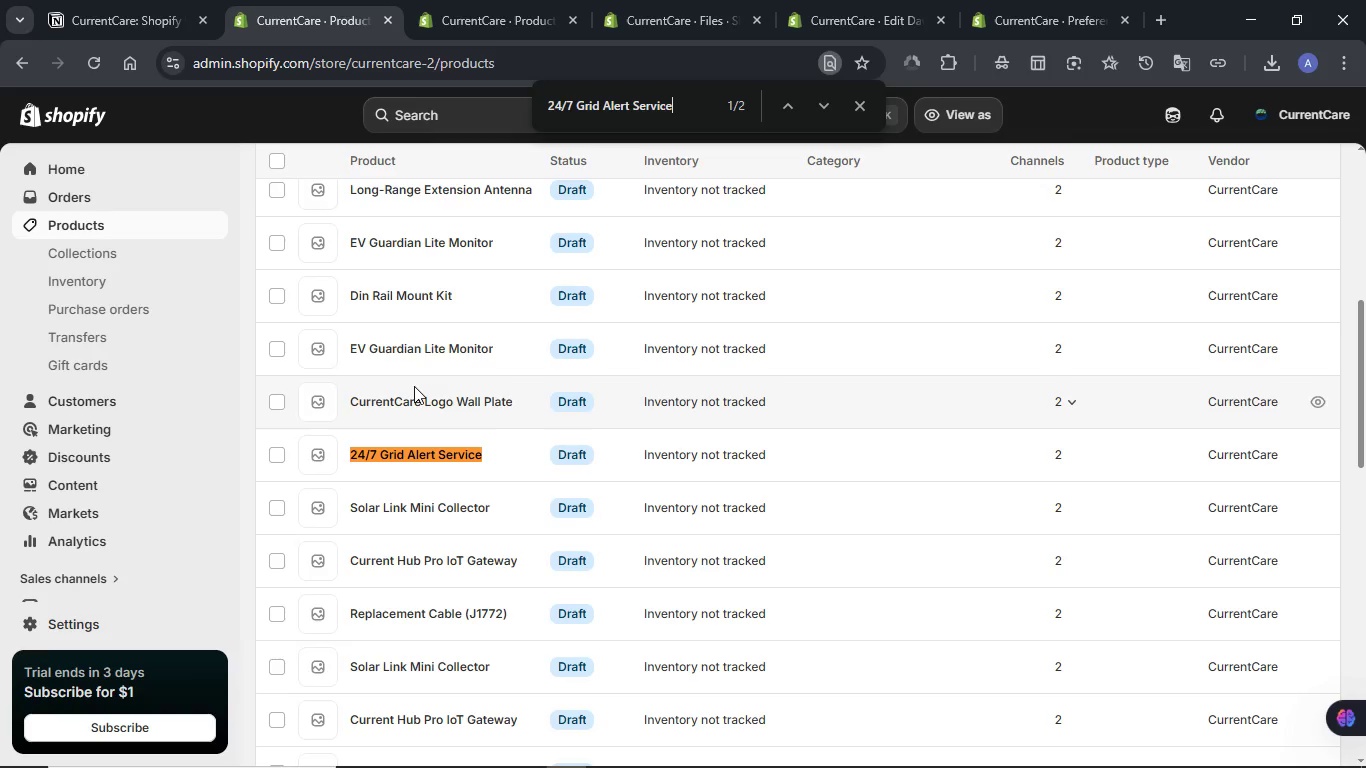 
right_click([407, 451])
 